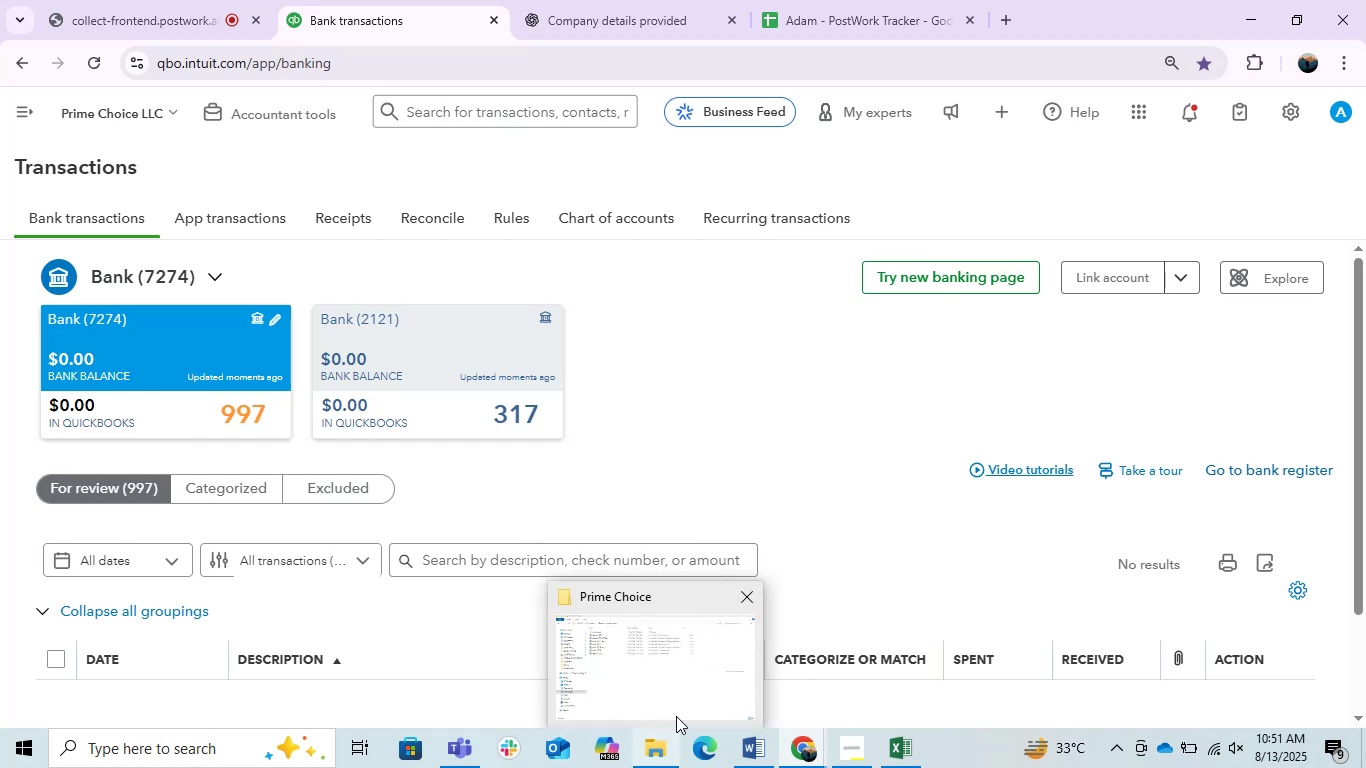 
left_click([652, 746])
 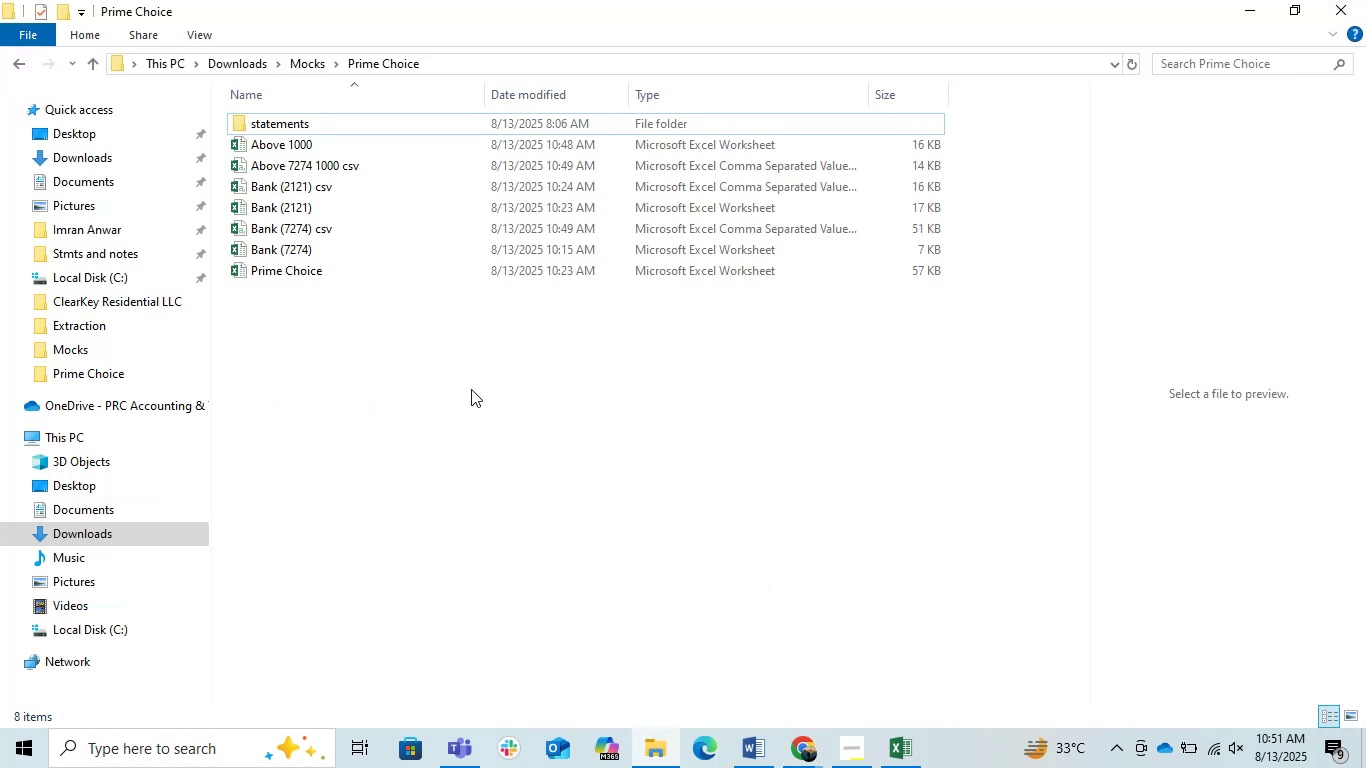 
left_click([470, 389])
 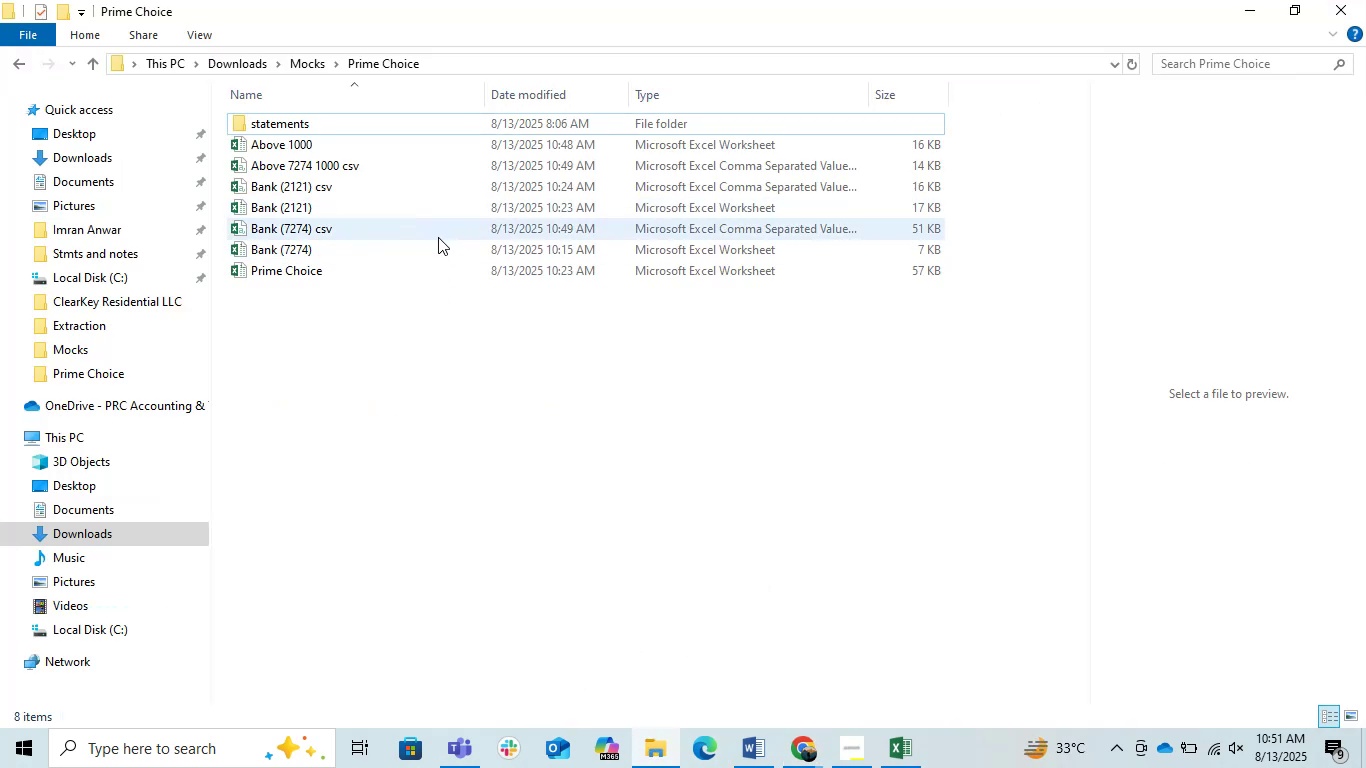 
double_click([435, 237])
 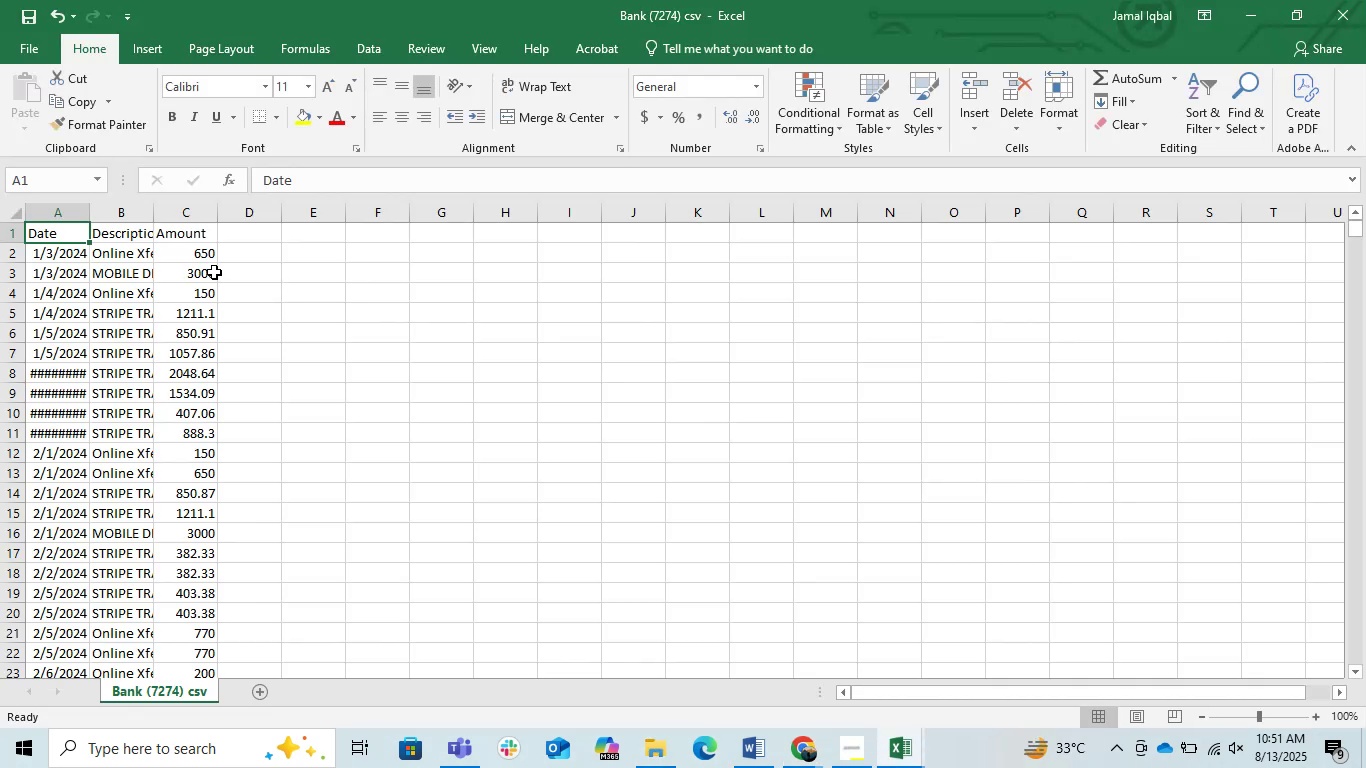 
wait(5.61)
 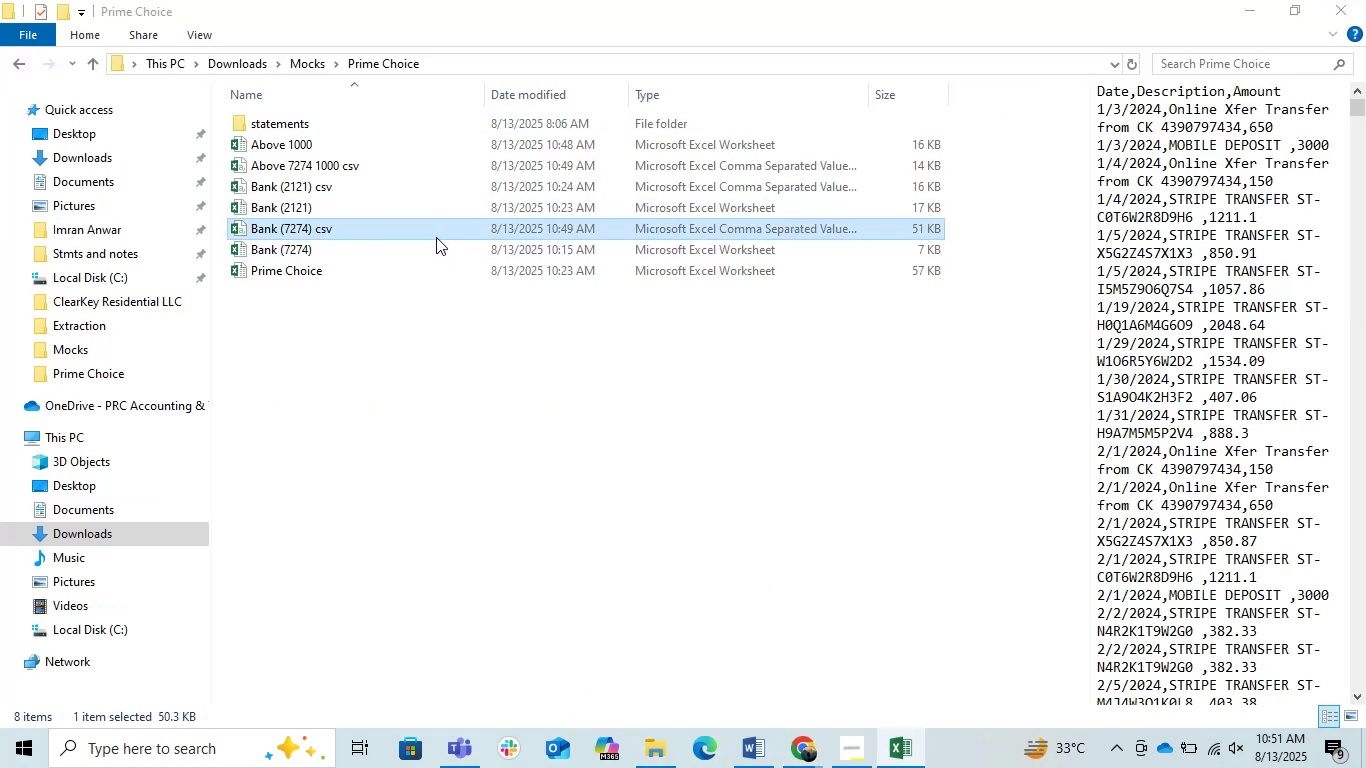 
left_click([210, 254])
 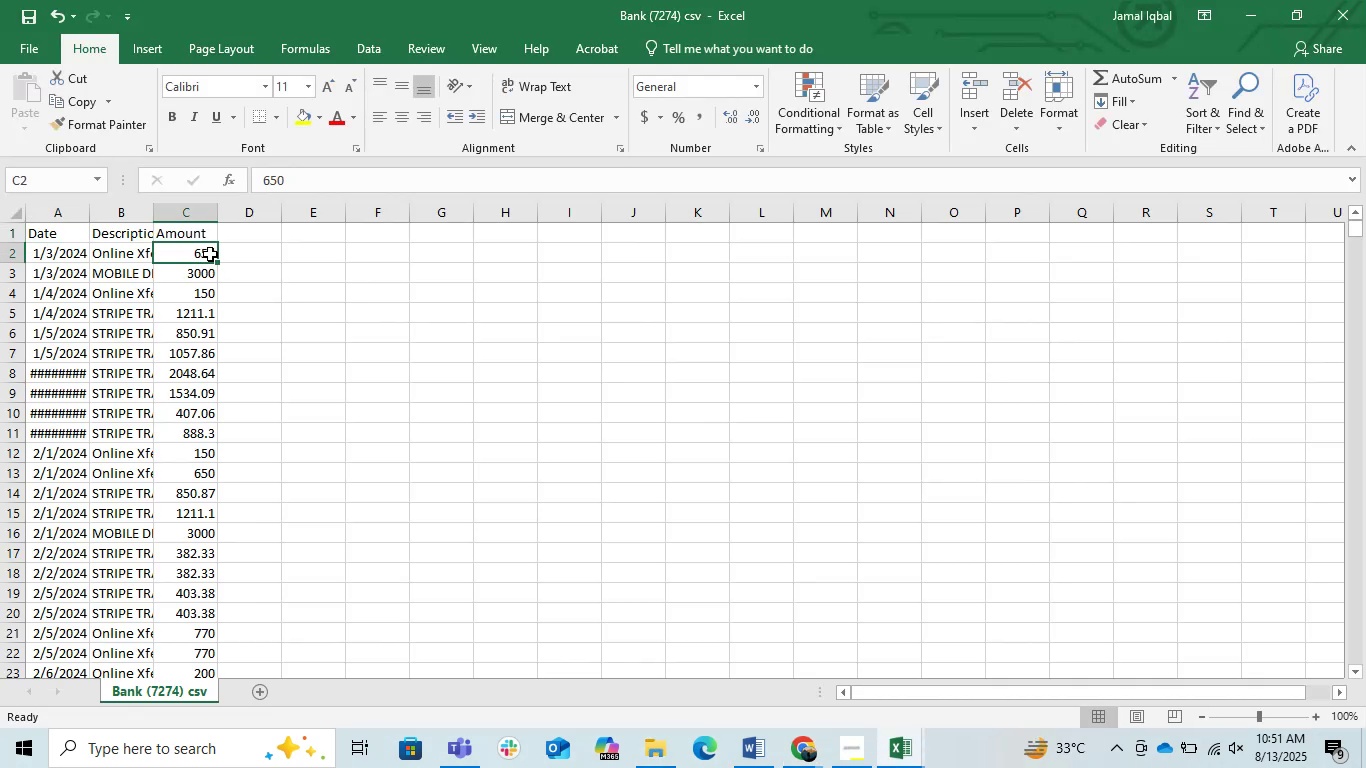 
key(Control+Shift+ArrowDown)
 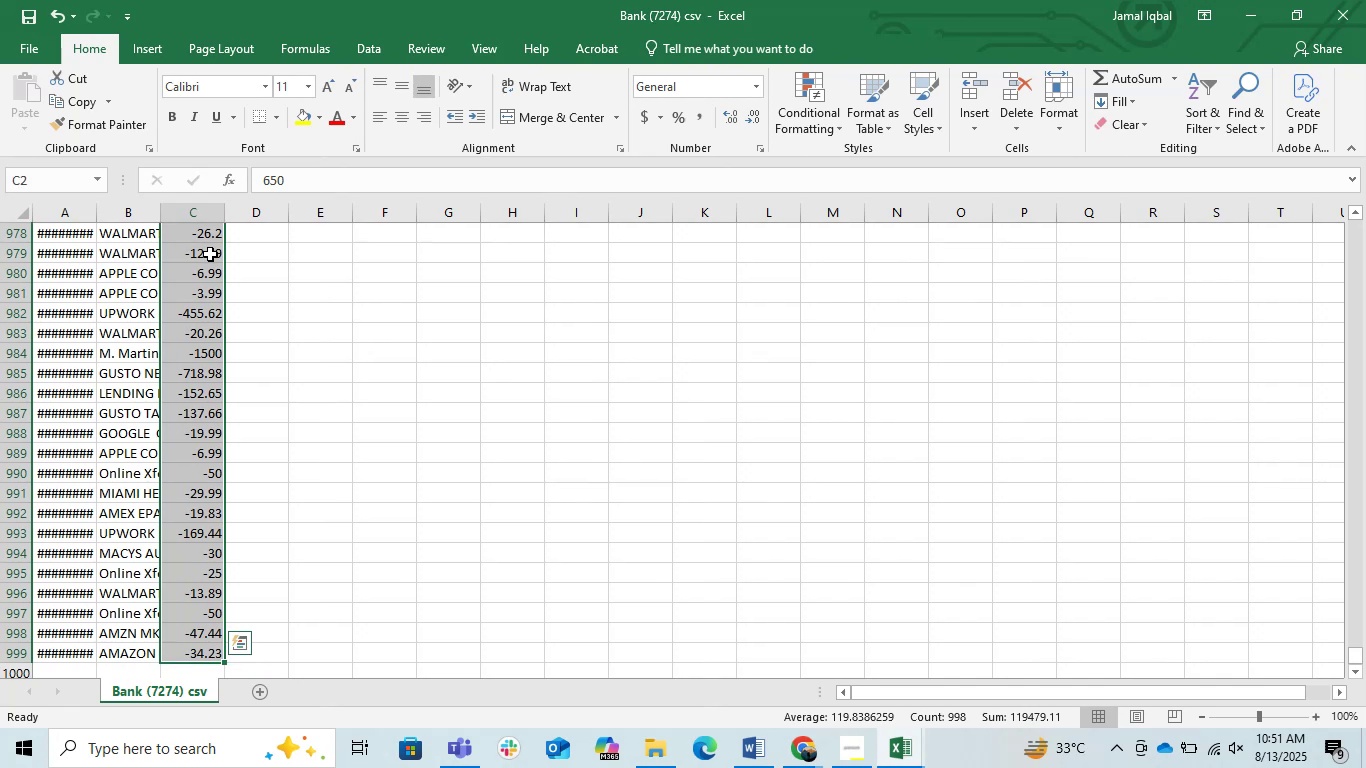 
key(Control+ControlLeft)
 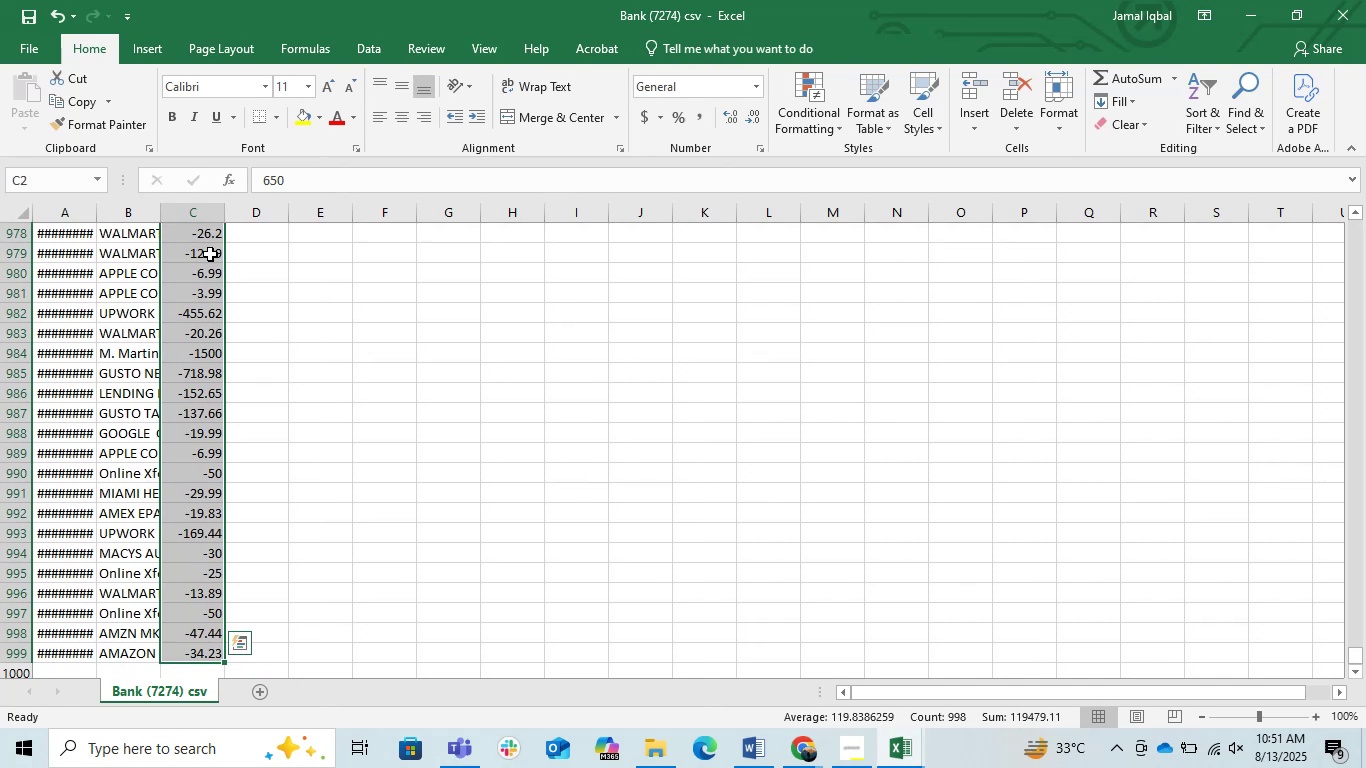 
key(Control+ArrowUp)
 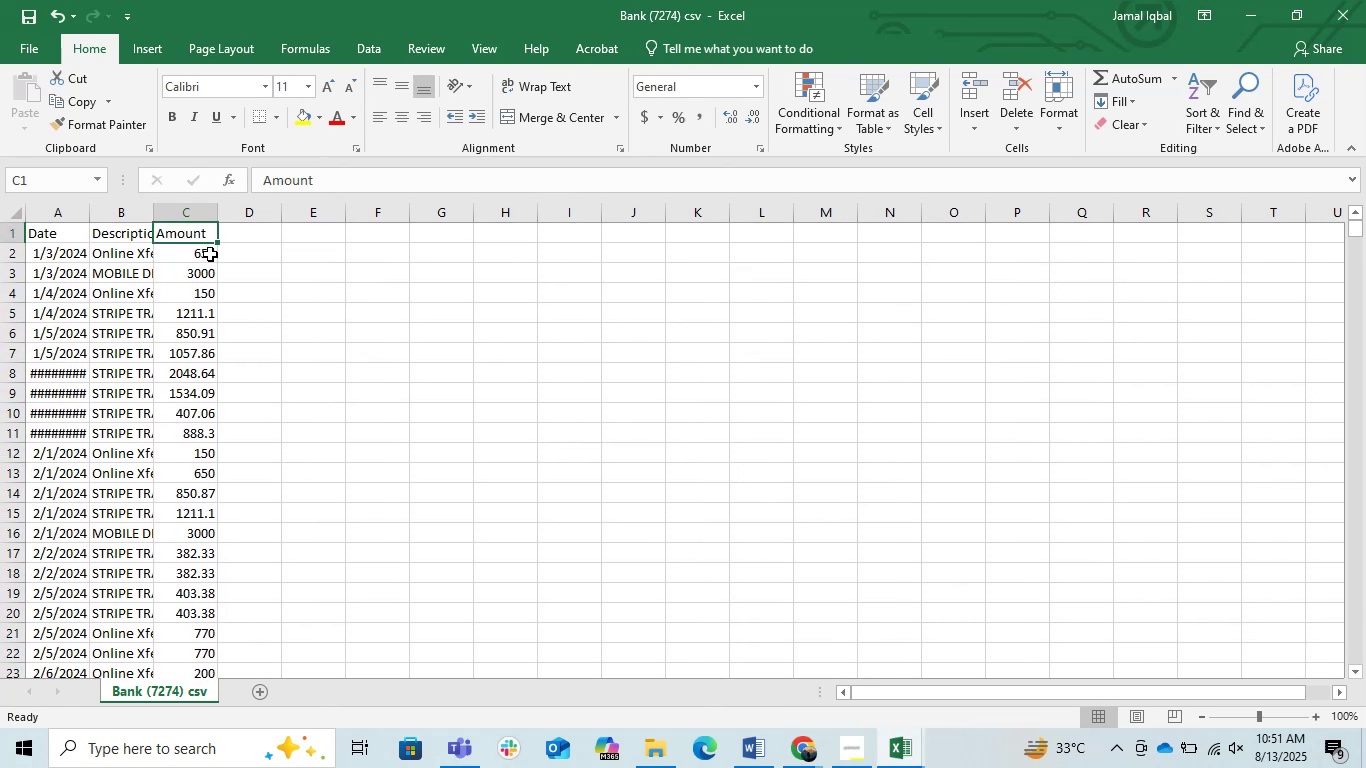 
key(ArrowDown)
 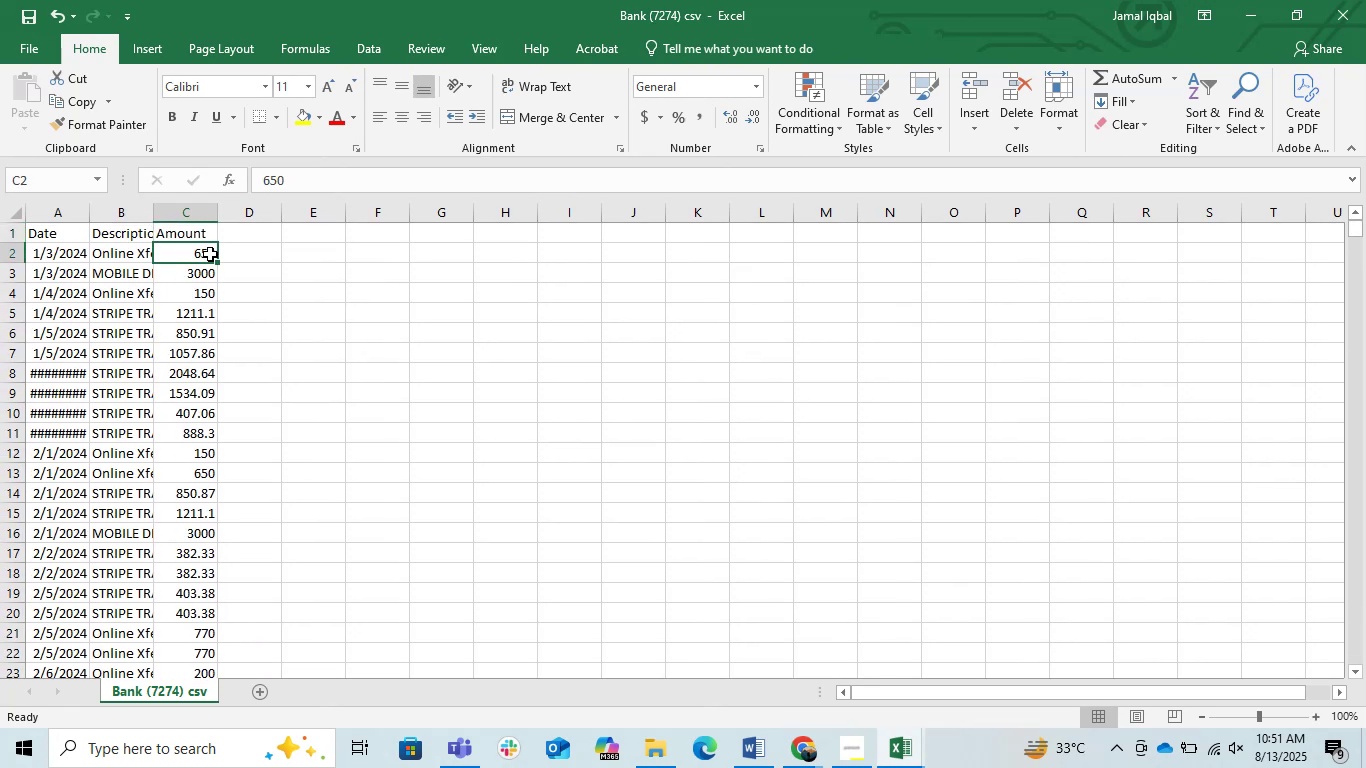 
key(ArrowLeft)
 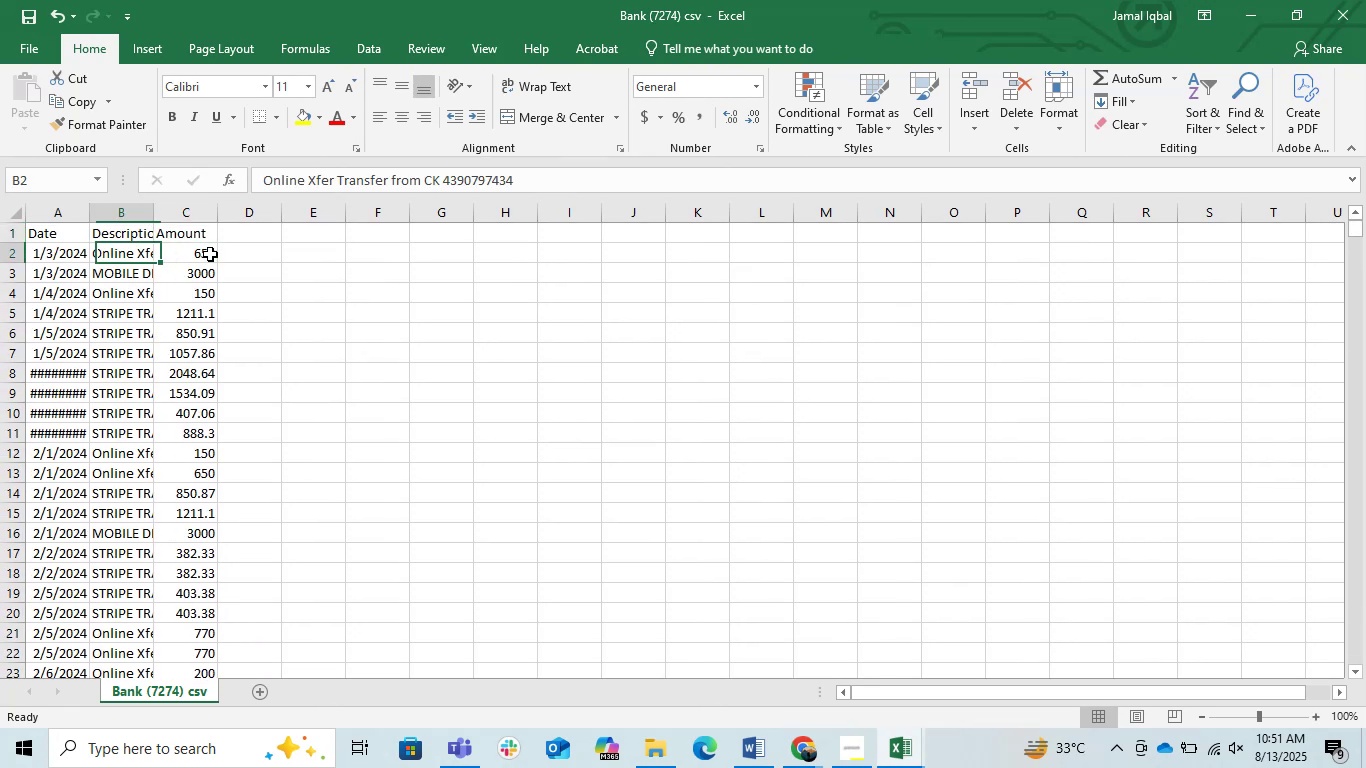 
key(ArrowLeft)
 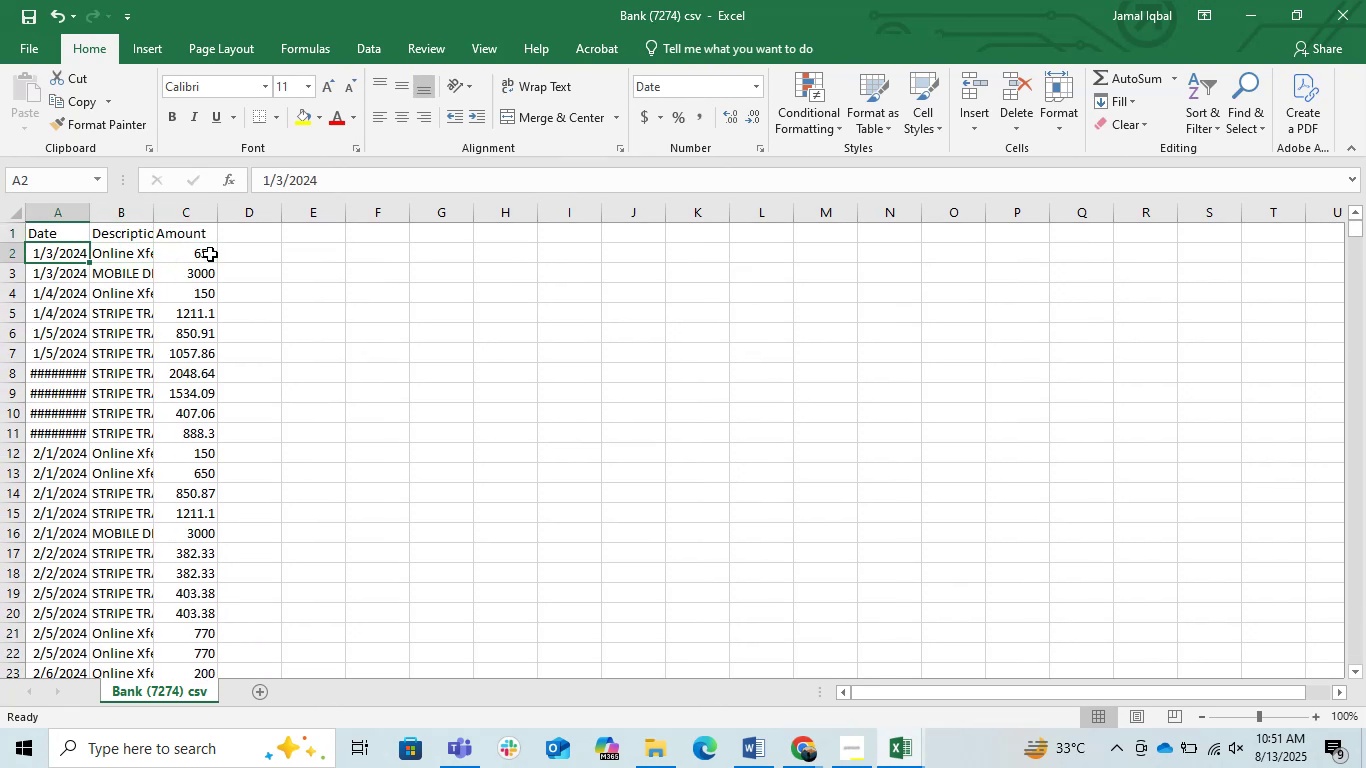 
key(ArrowLeft)
 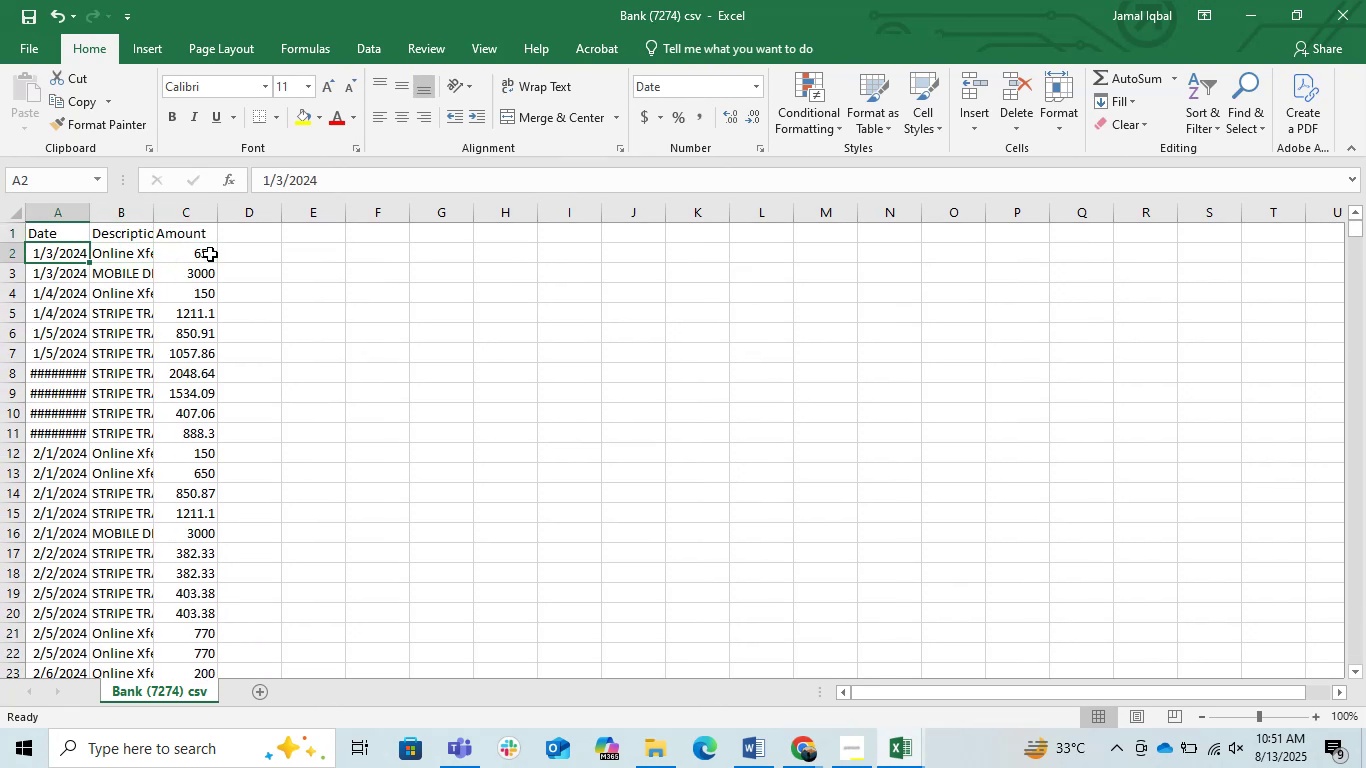 
key(Control+ArrowDown)
 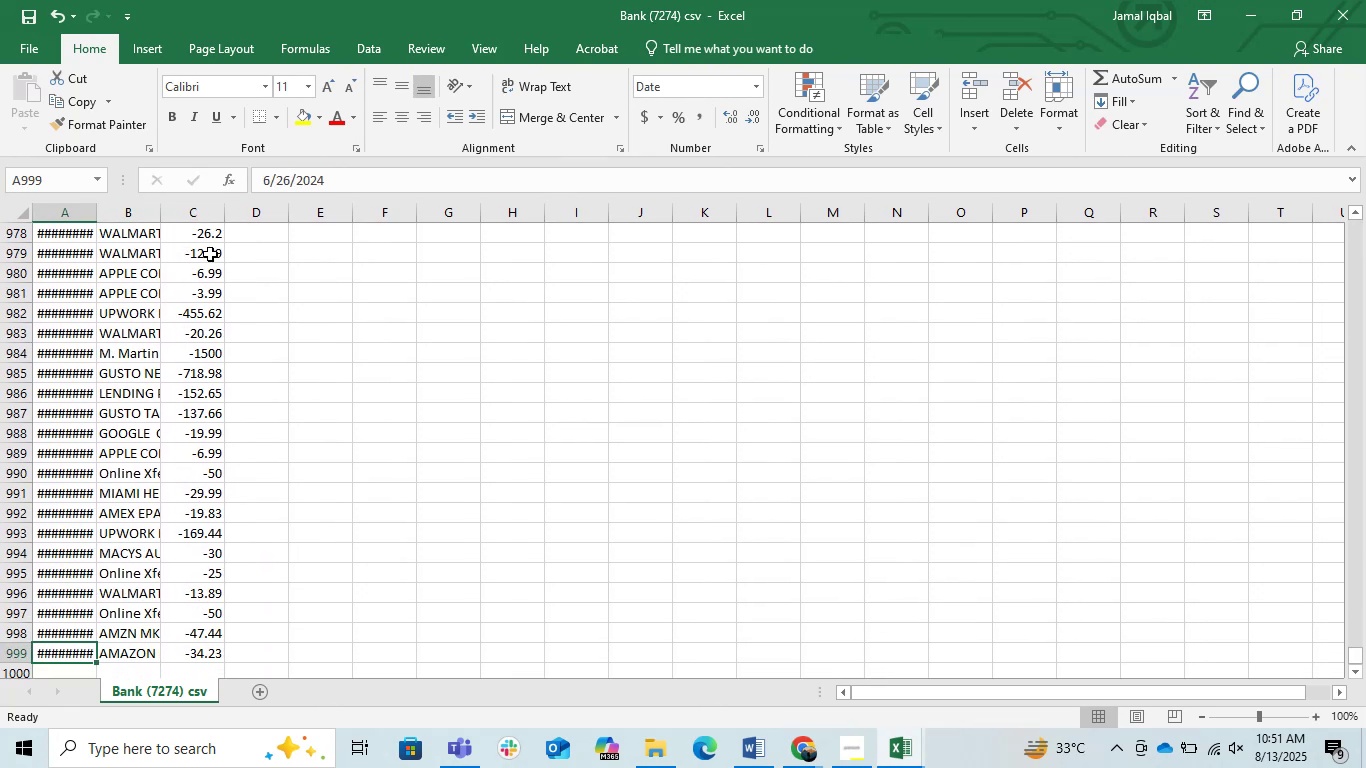 
key(ArrowDown)
 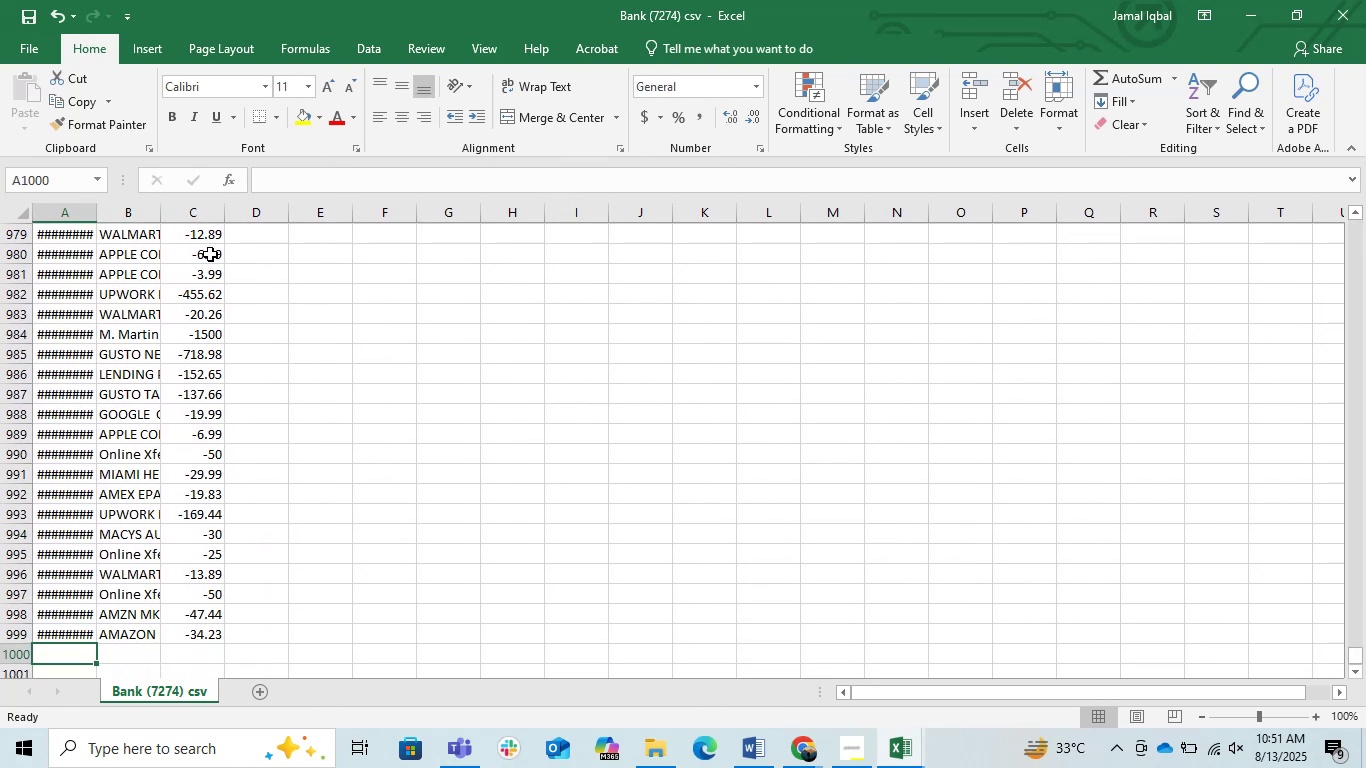 
key(ArrowUp)
 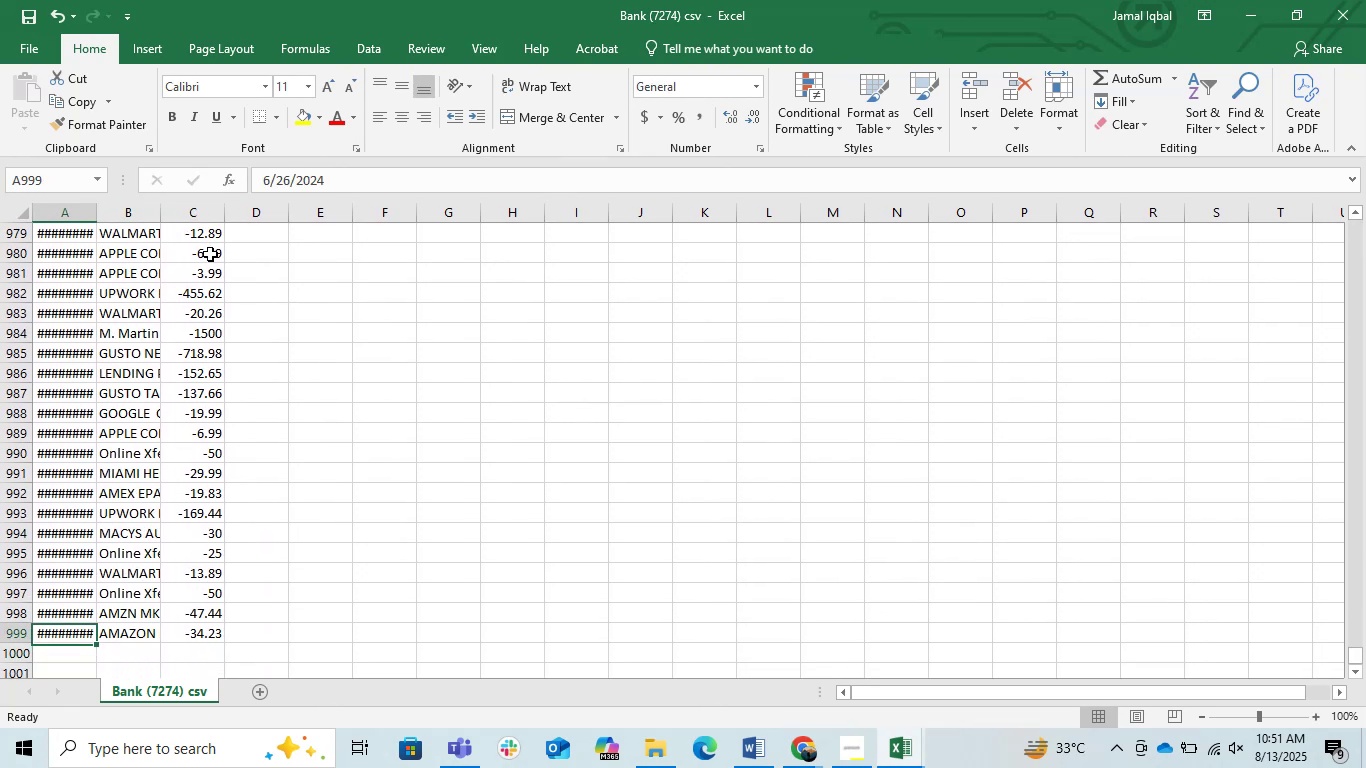 
key(ArrowRight)
 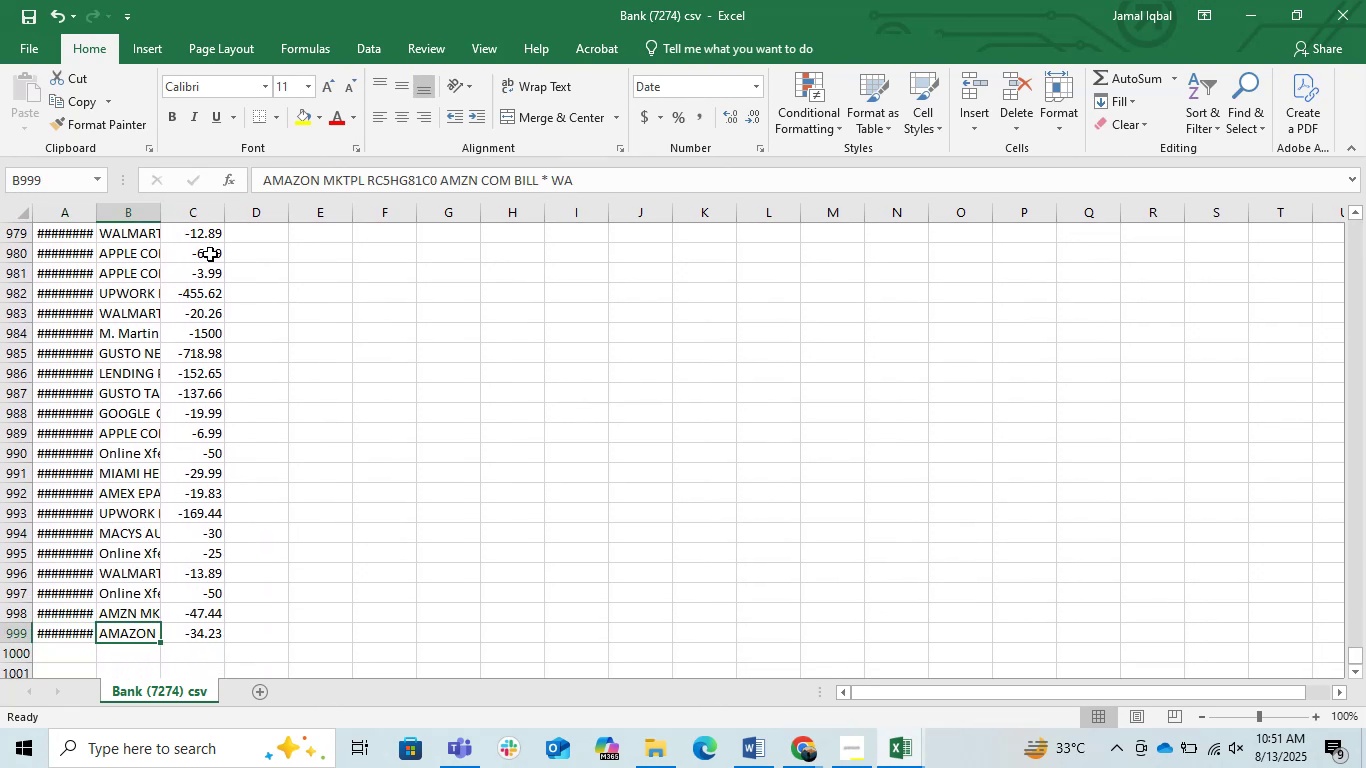 
key(ArrowRight)
 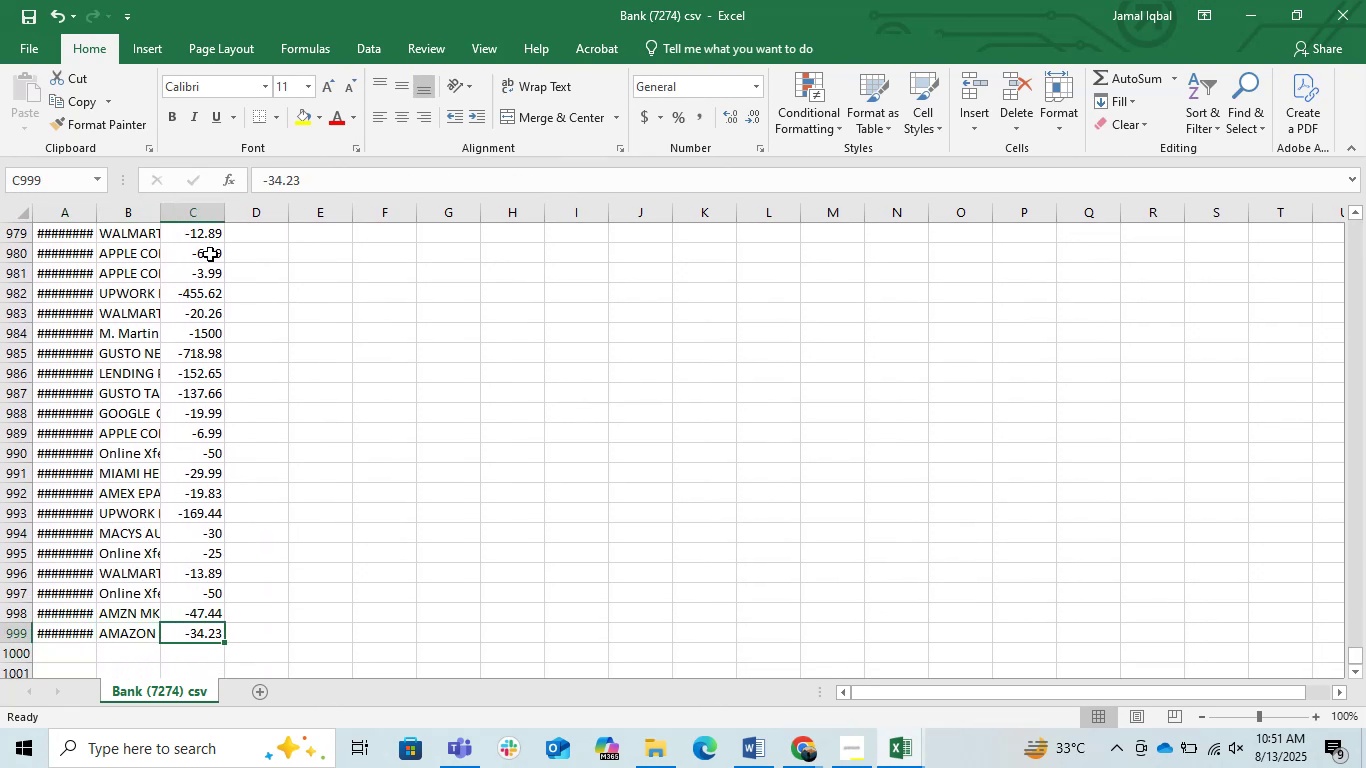 
key(ArrowRight)
 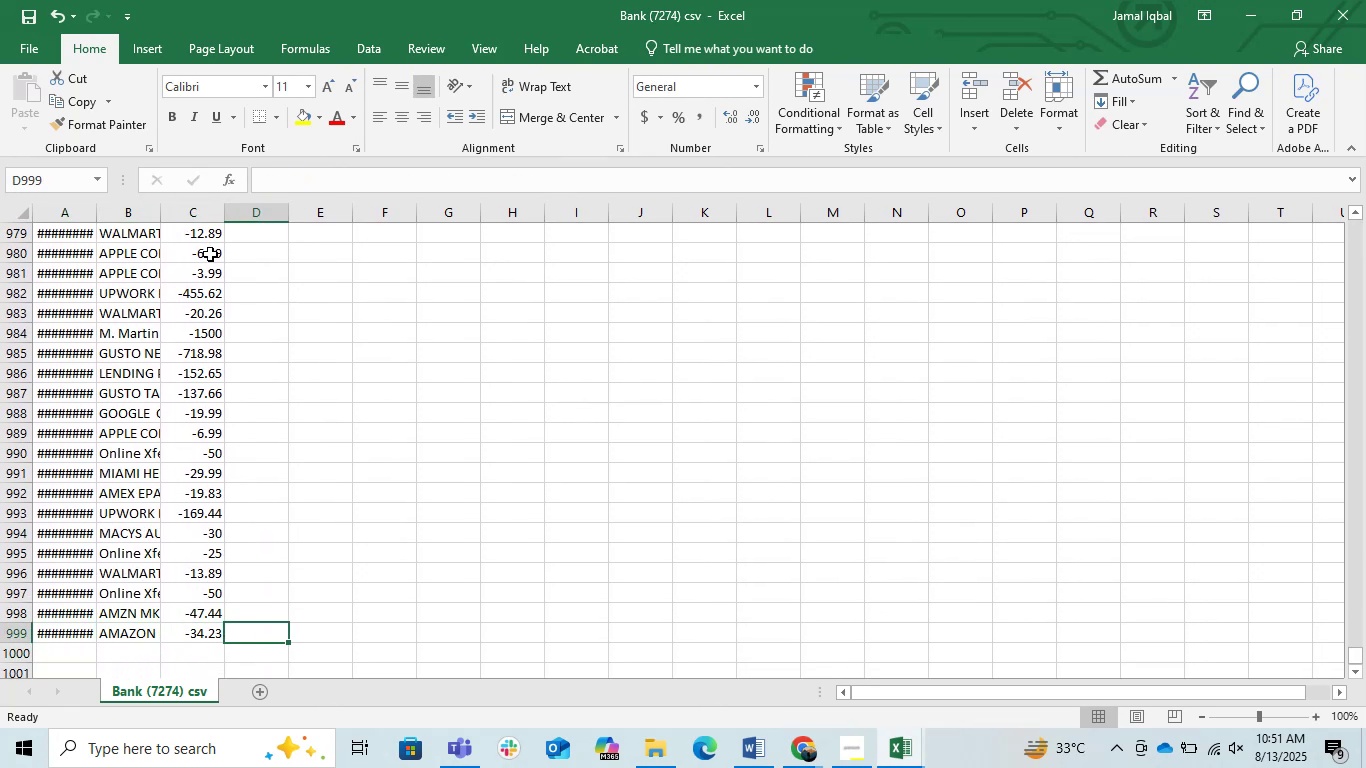 
key(ArrowLeft)
 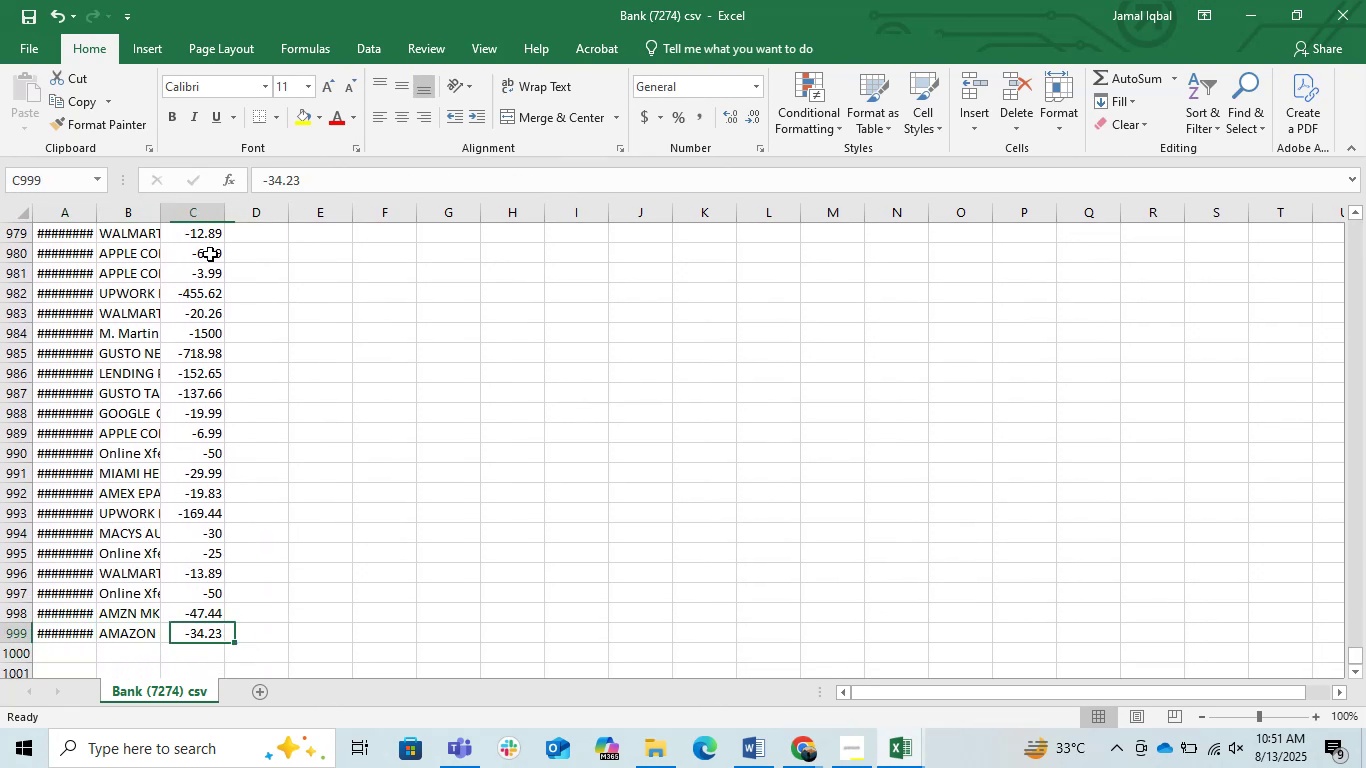 
key(Control+ControlLeft)
 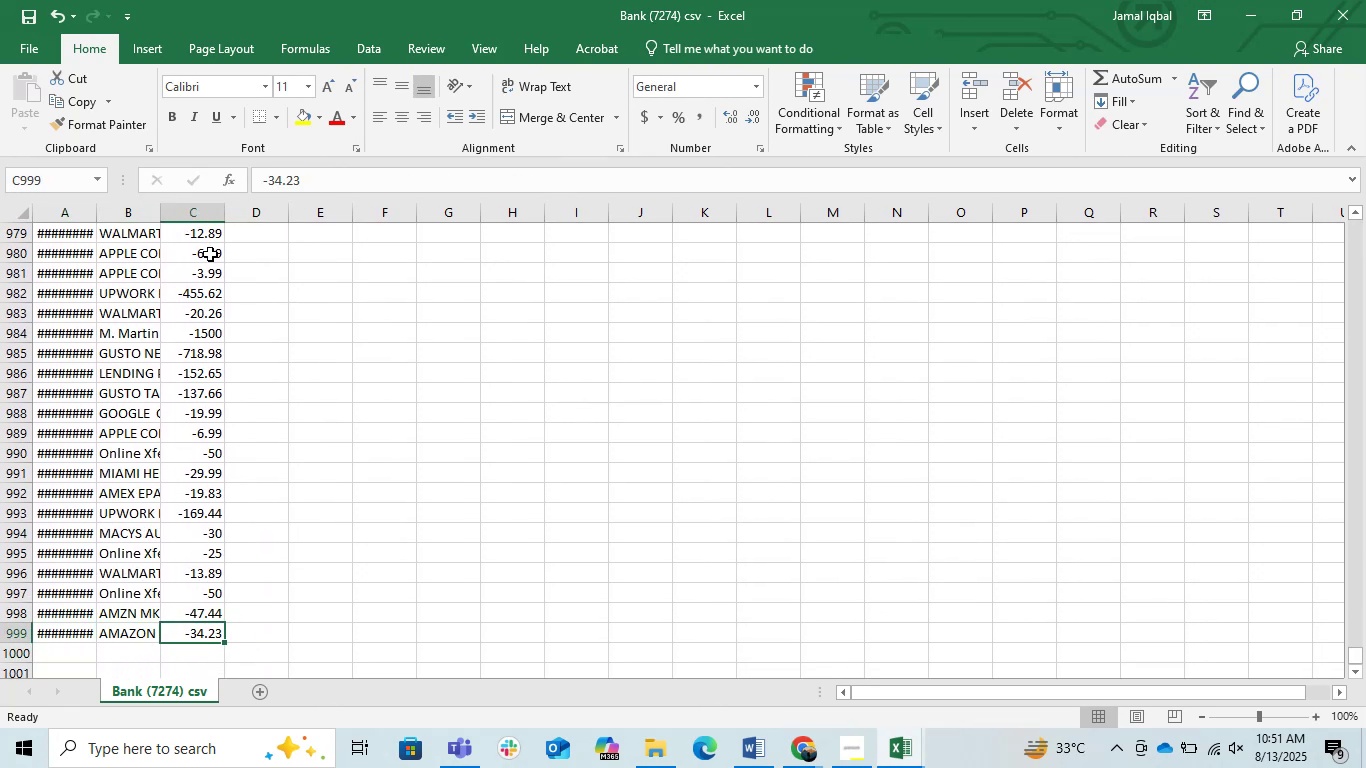 
key(Control+ArrowUp)
 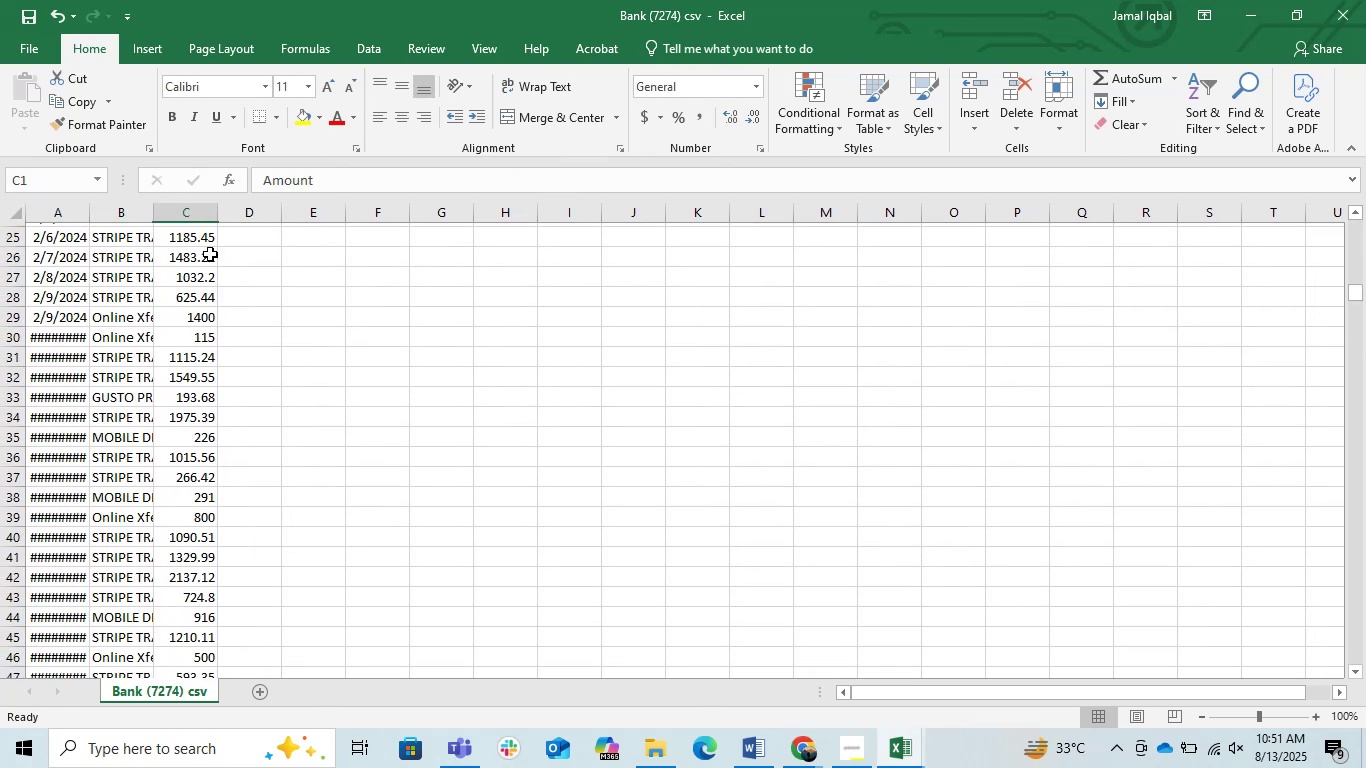 
key(ArrowUp)
 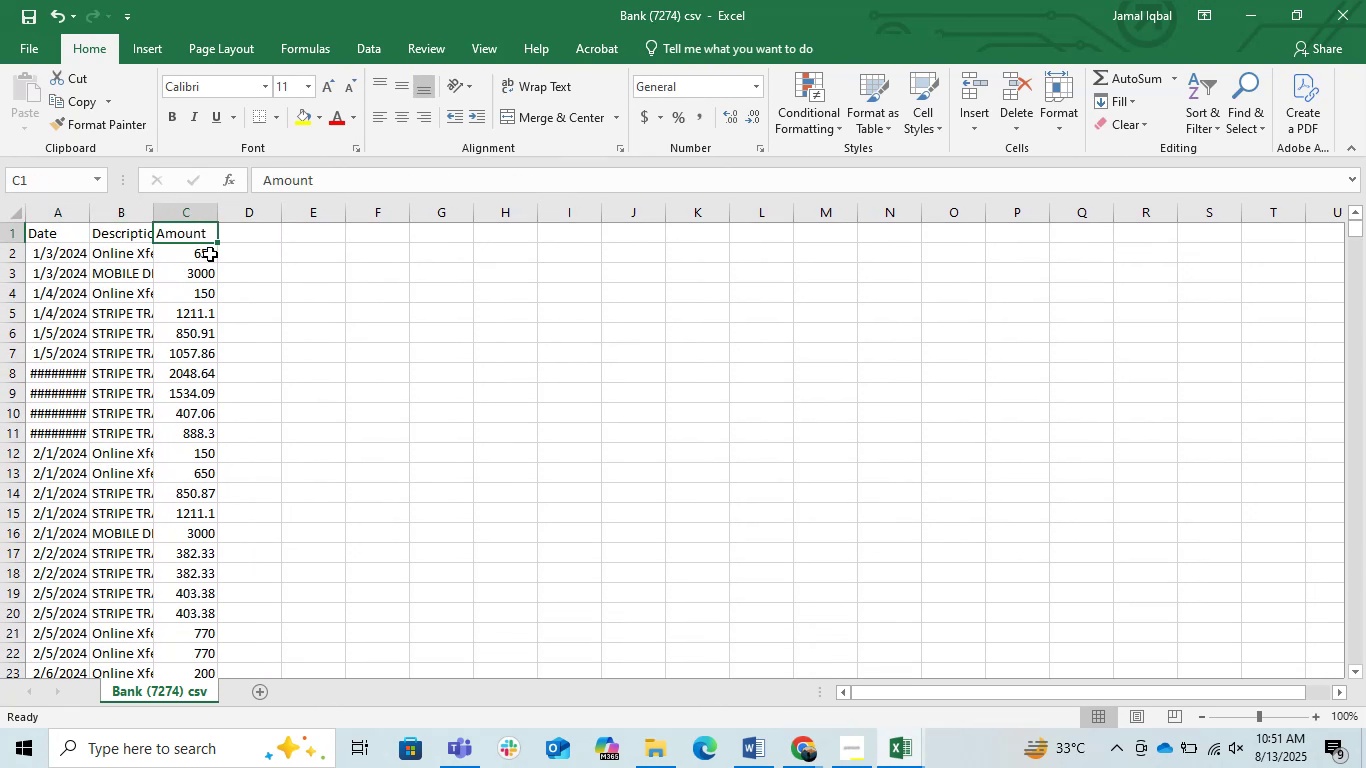 
key(ArrowDown)
 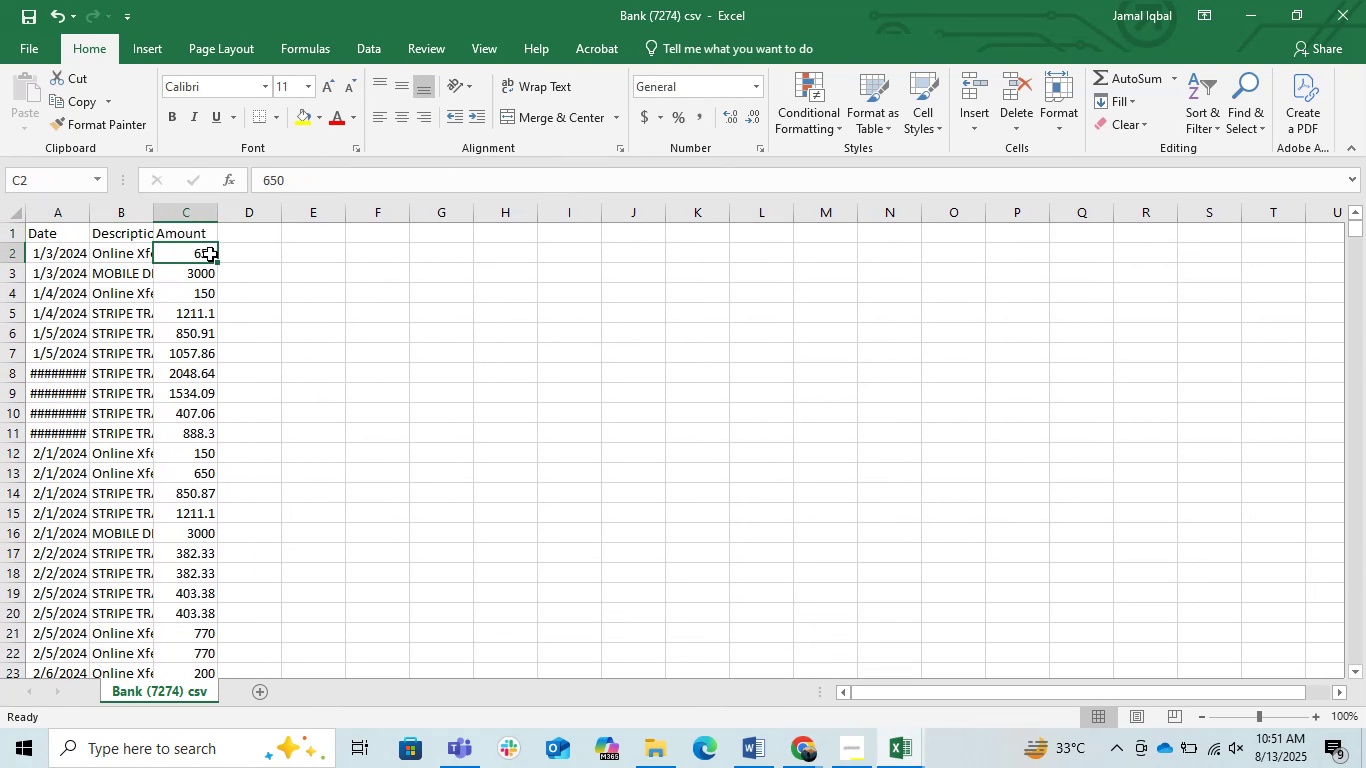 
key(ArrowLeft)
 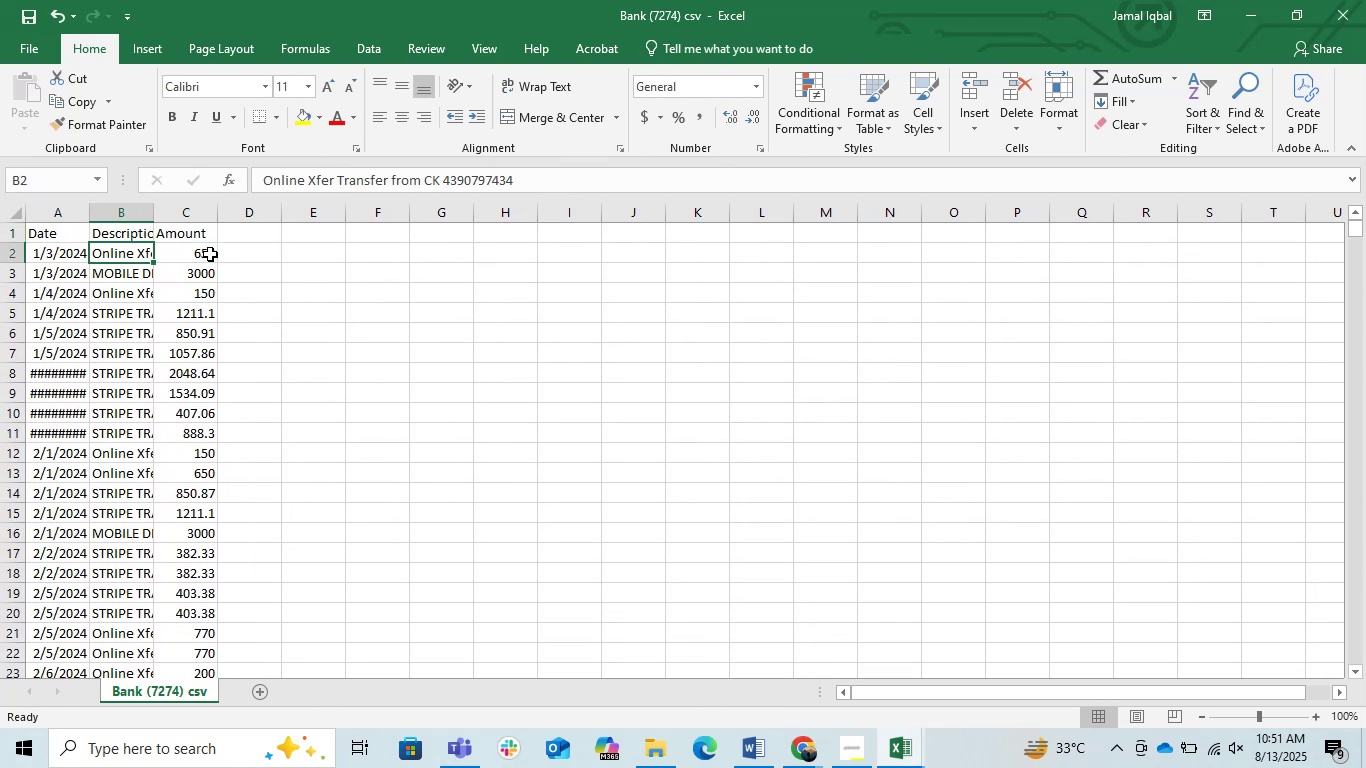 
key(ArrowLeft)
 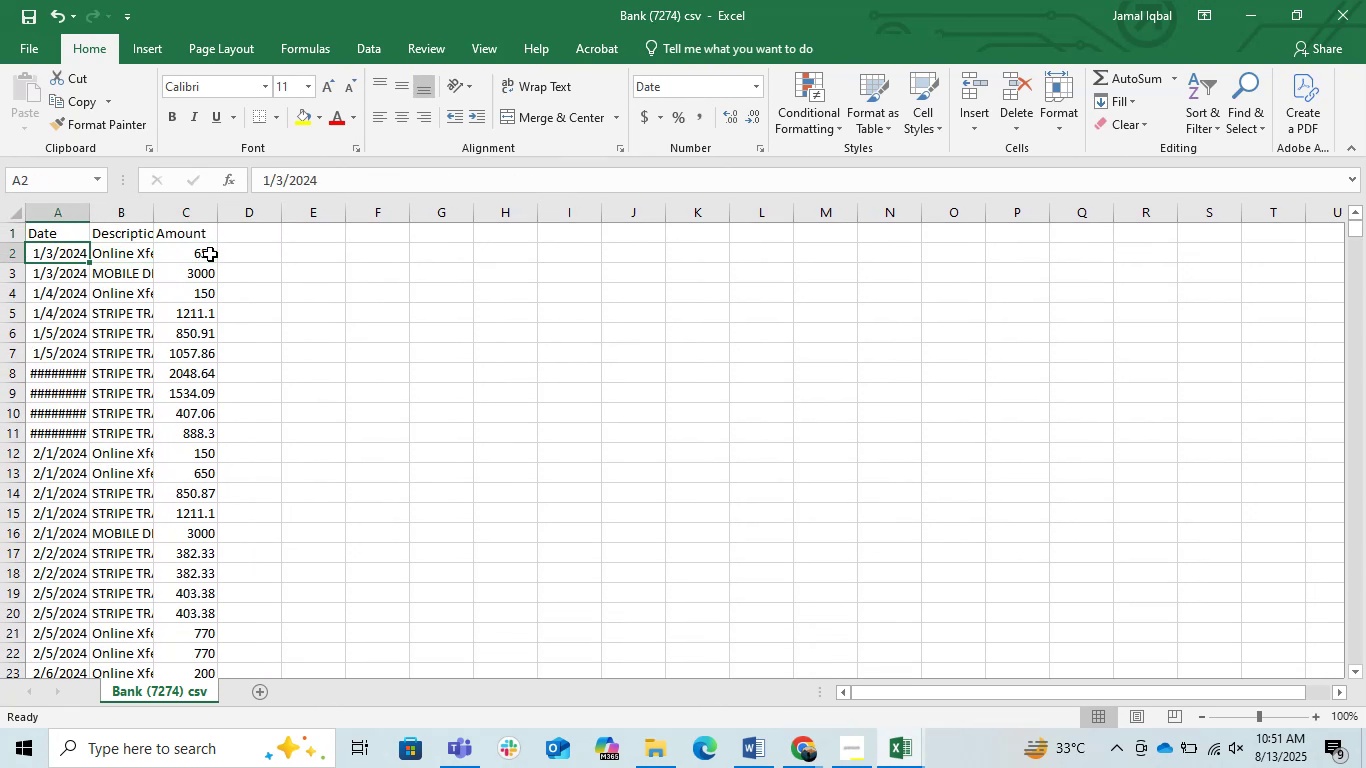 
double_click([215, 388])
 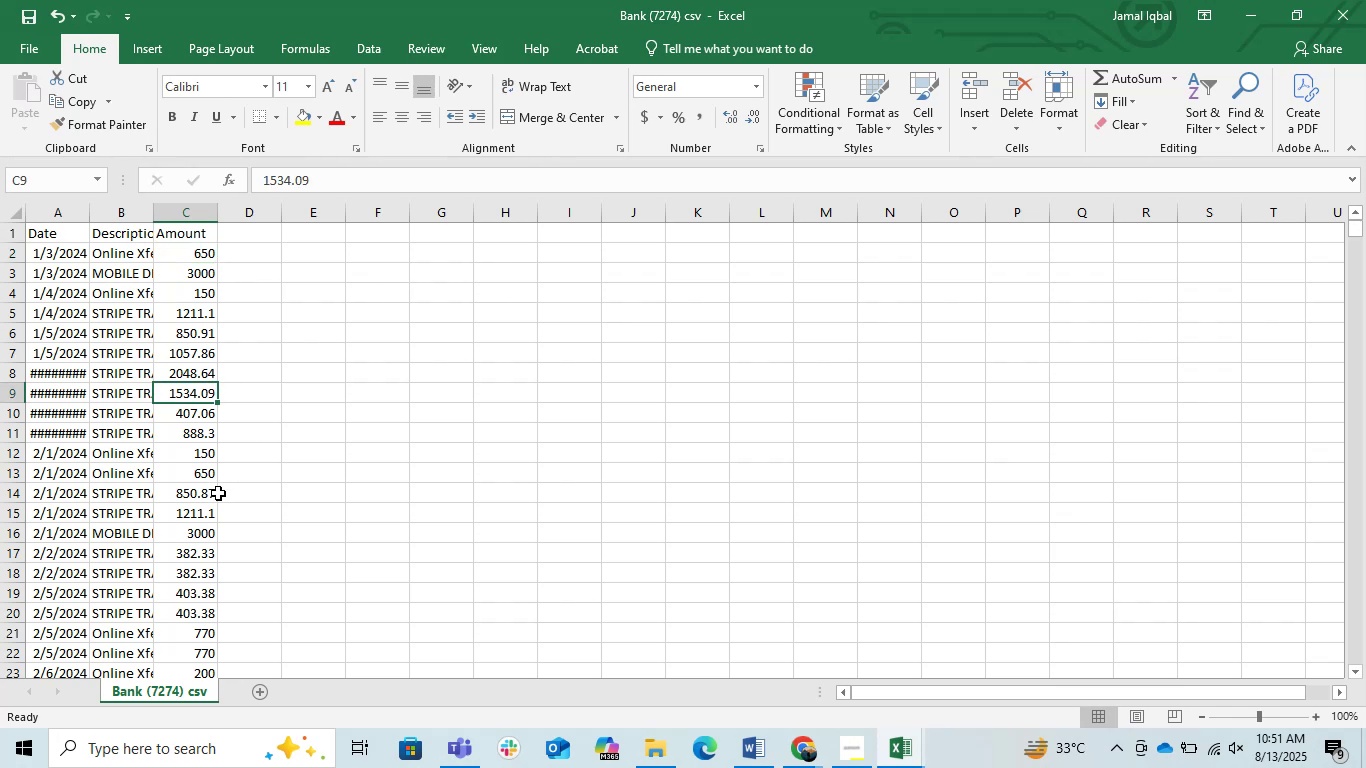 
triple_click([211, 494])
 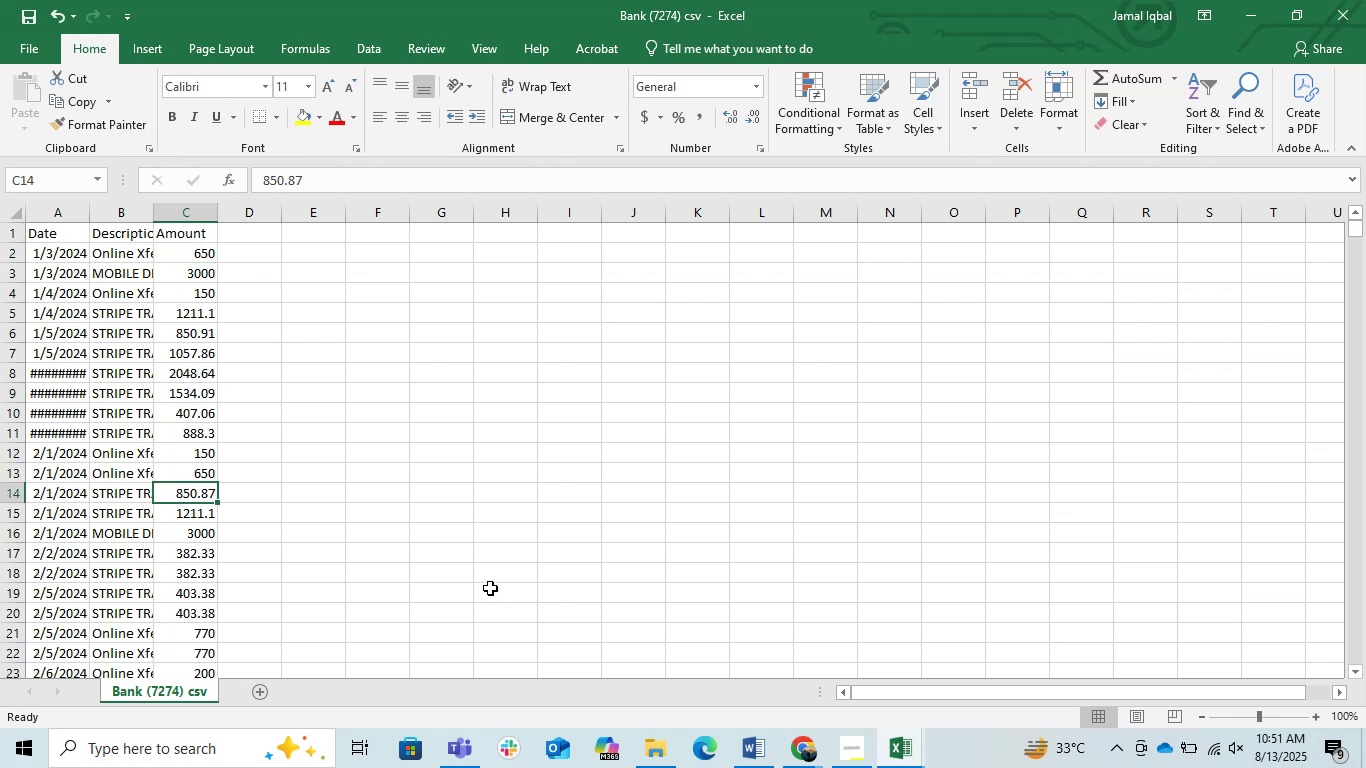 
scroll: coordinate [362, 480], scroll_direction: down, amount: 4.0
 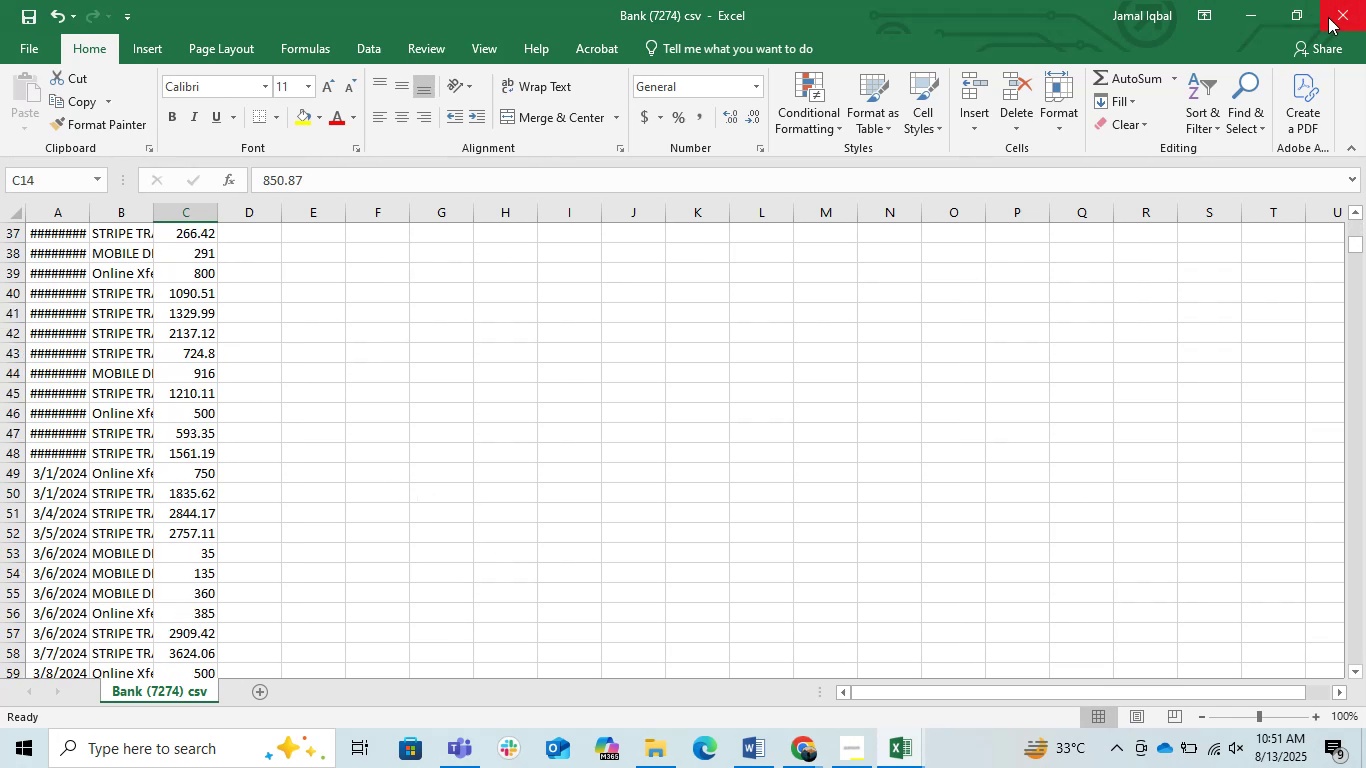 
left_click([1329, 17])
 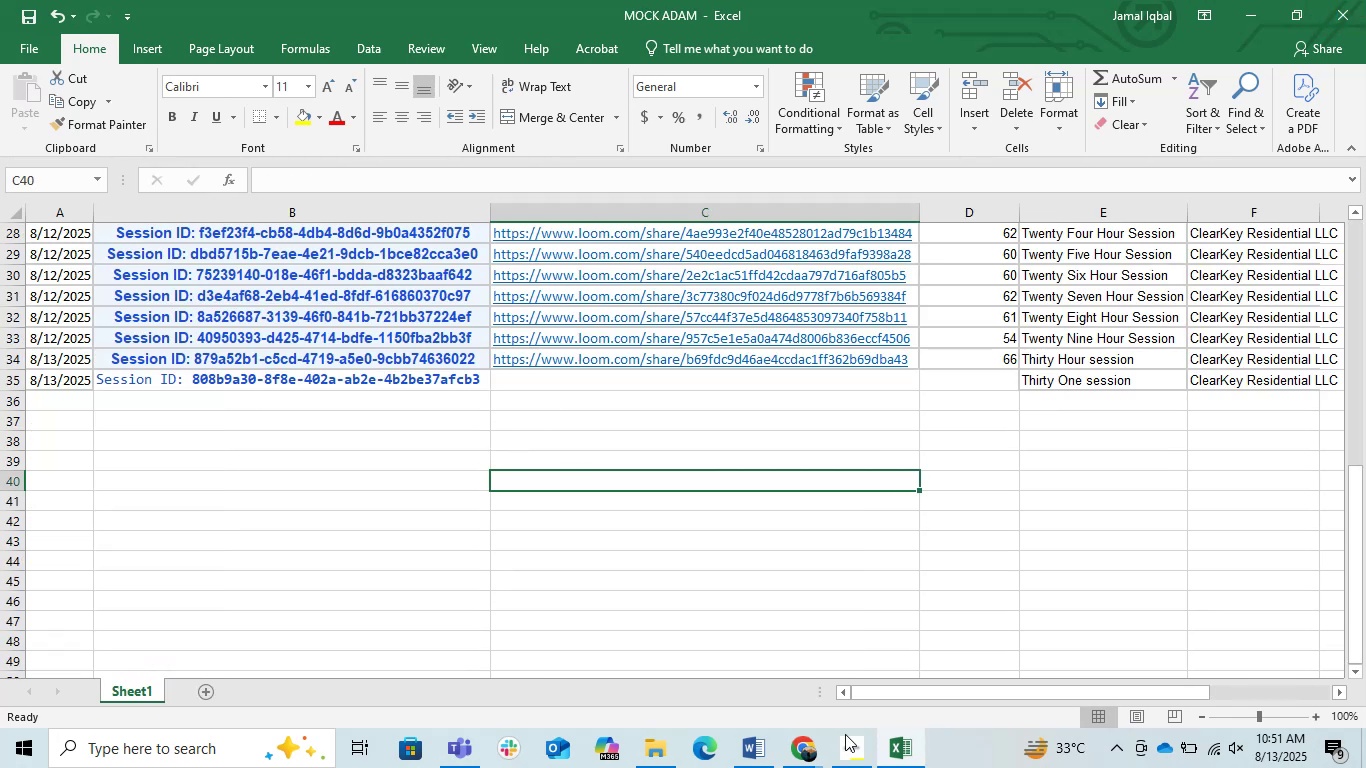 
left_click([794, 752])
 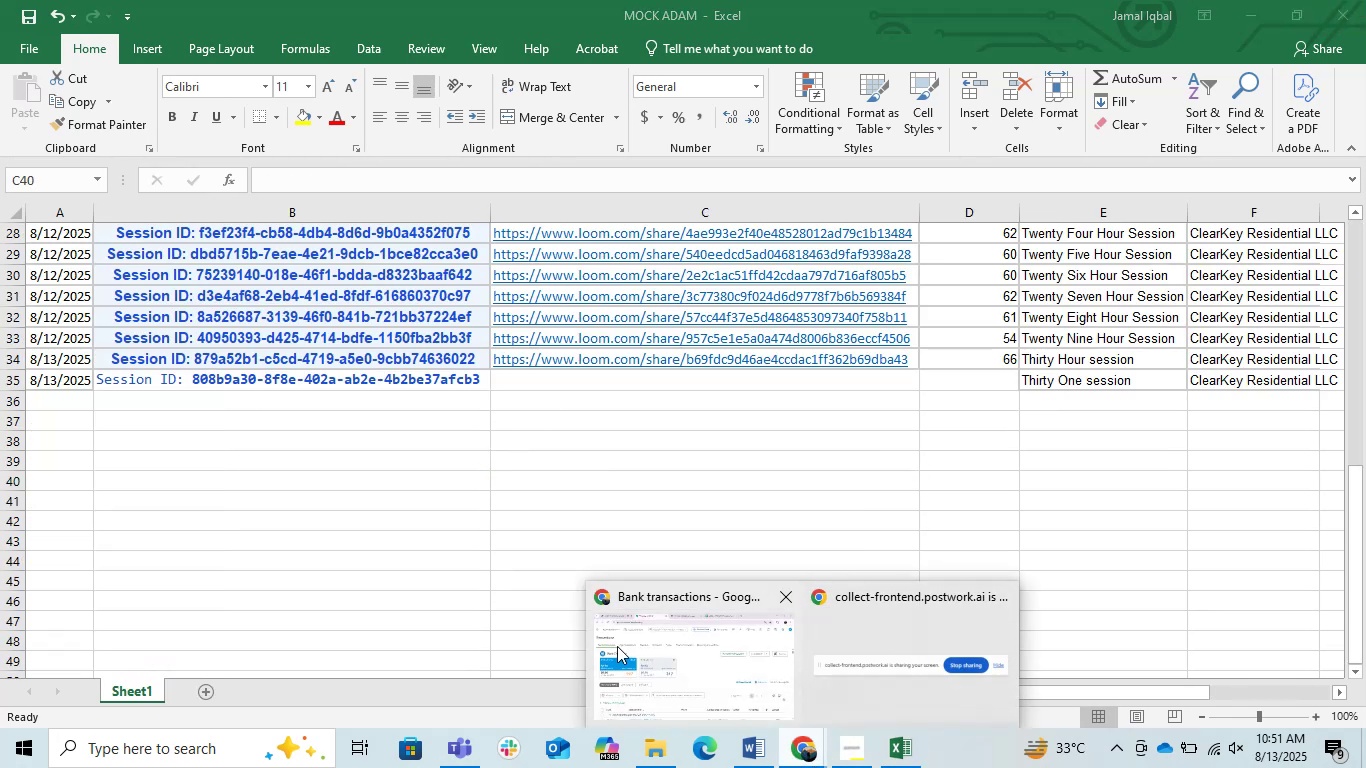 
left_click([708, 675])
 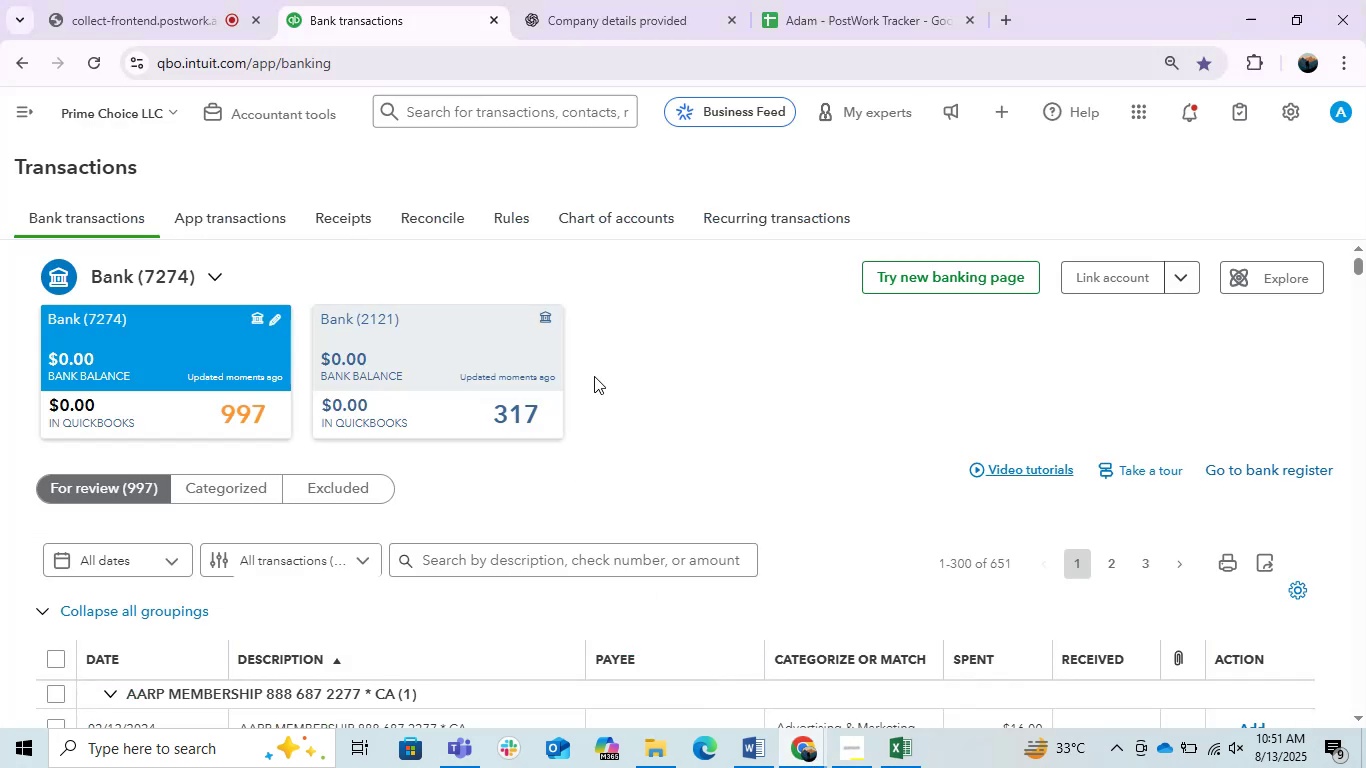 
left_click([585, 375])
 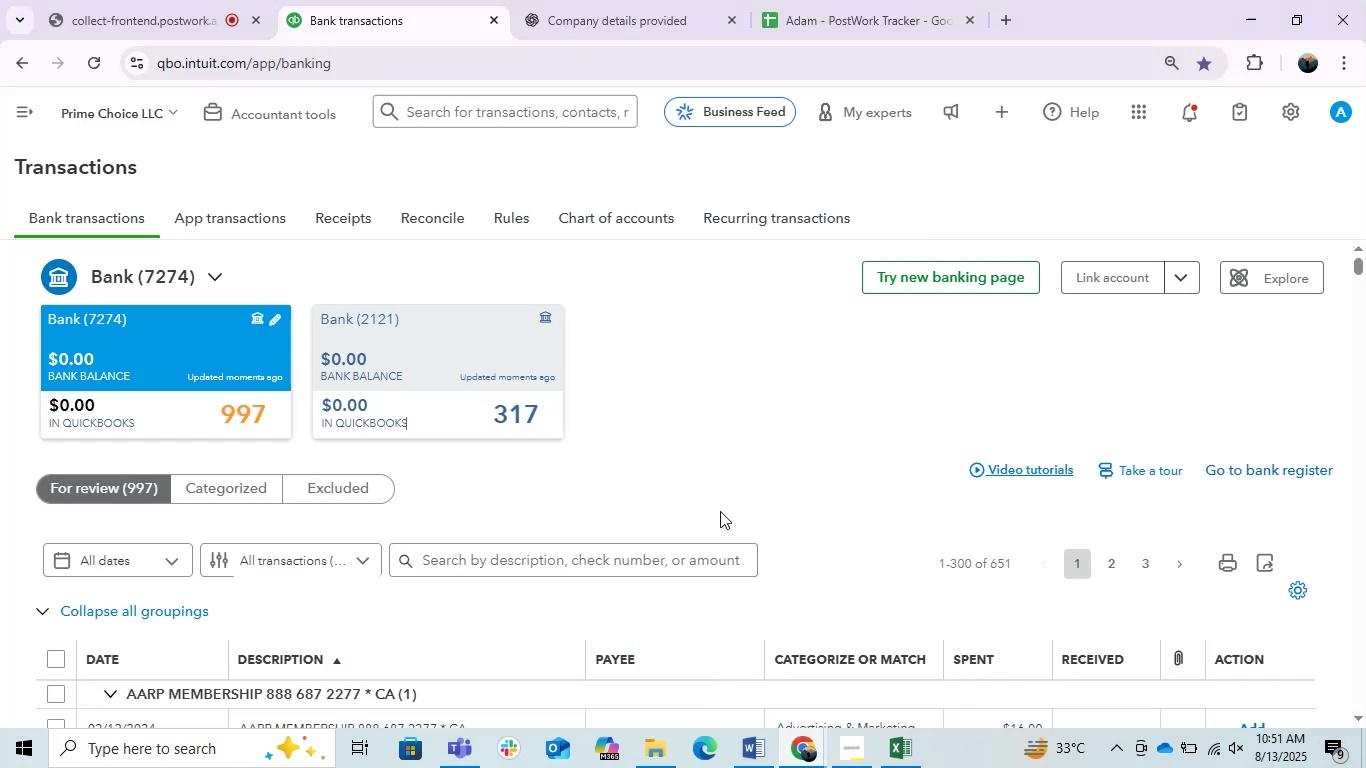 
scroll: coordinate [1365, 418], scroll_direction: down, amount: 40.0
 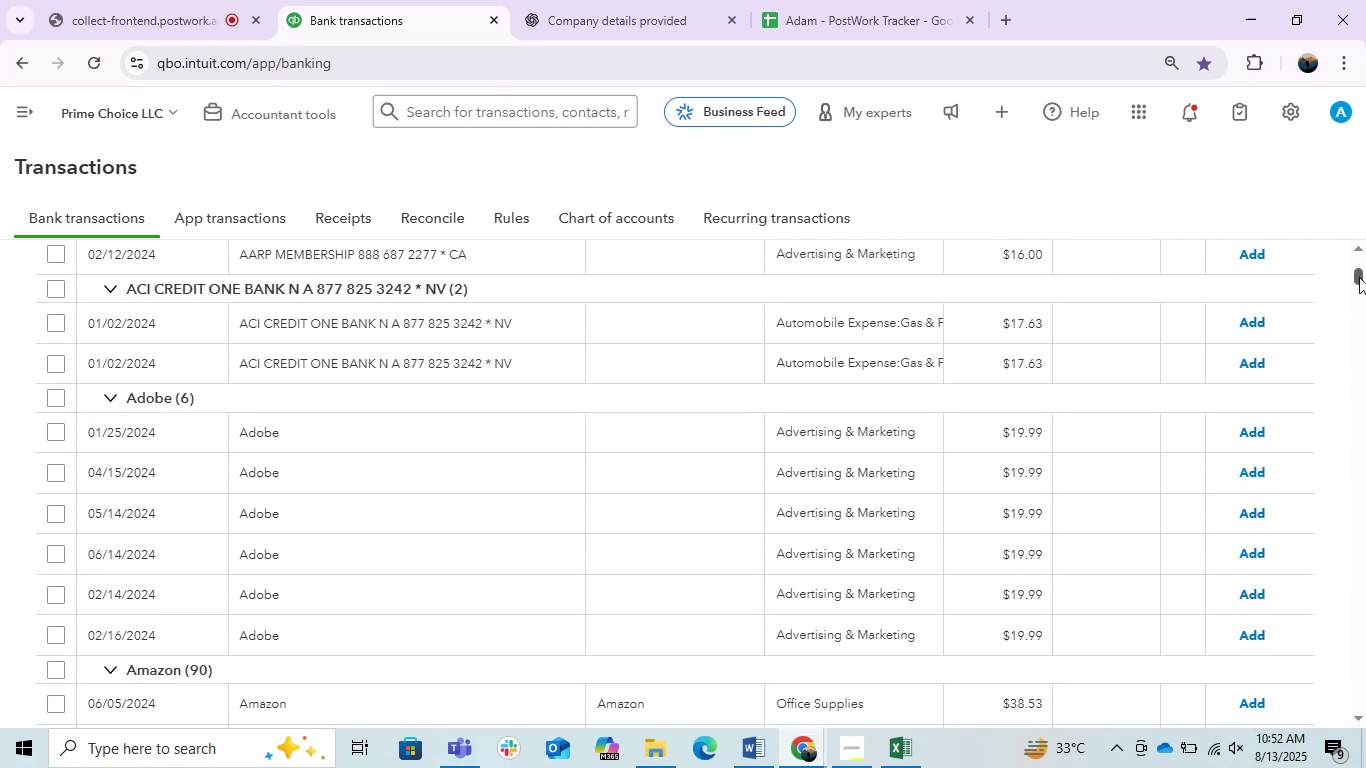 
left_click([909, 272])
 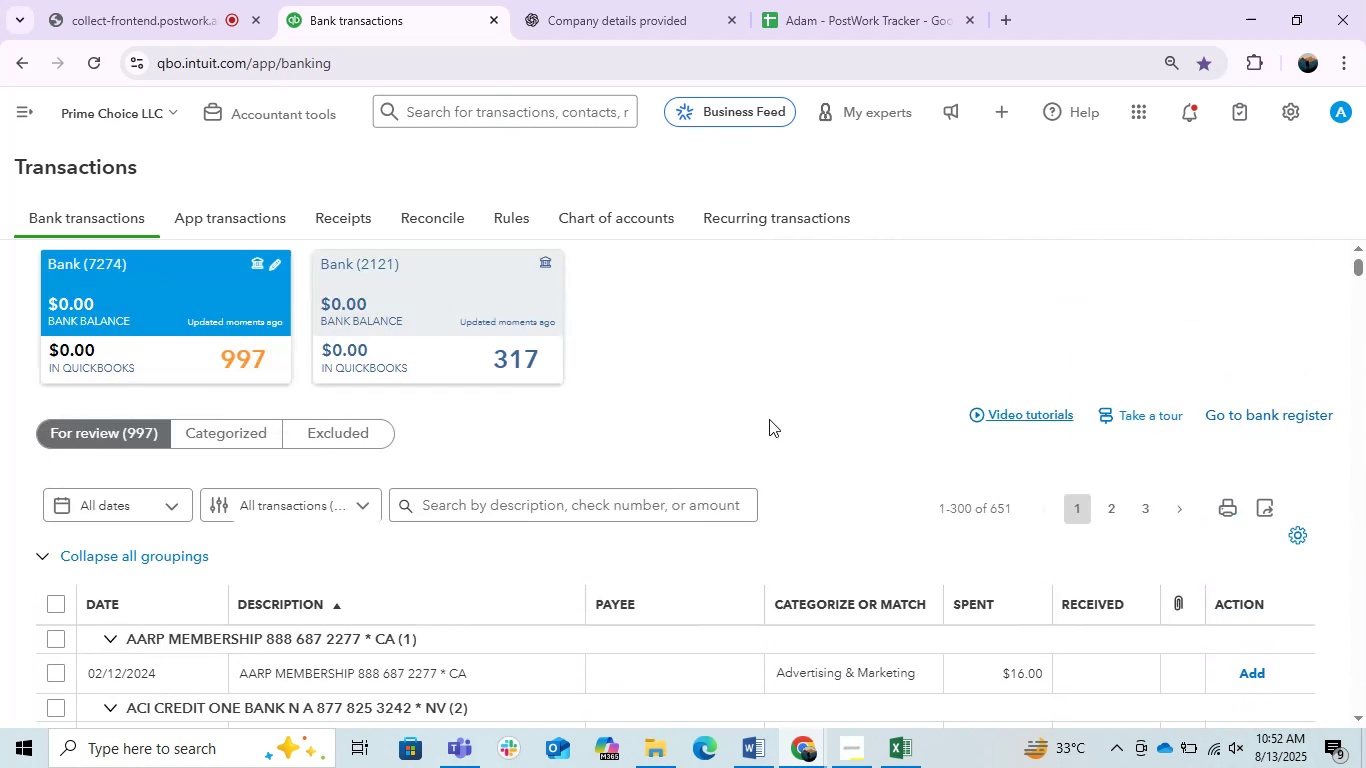 
scroll: coordinate [515, 505], scroll_direction: up, amount: 4.0
 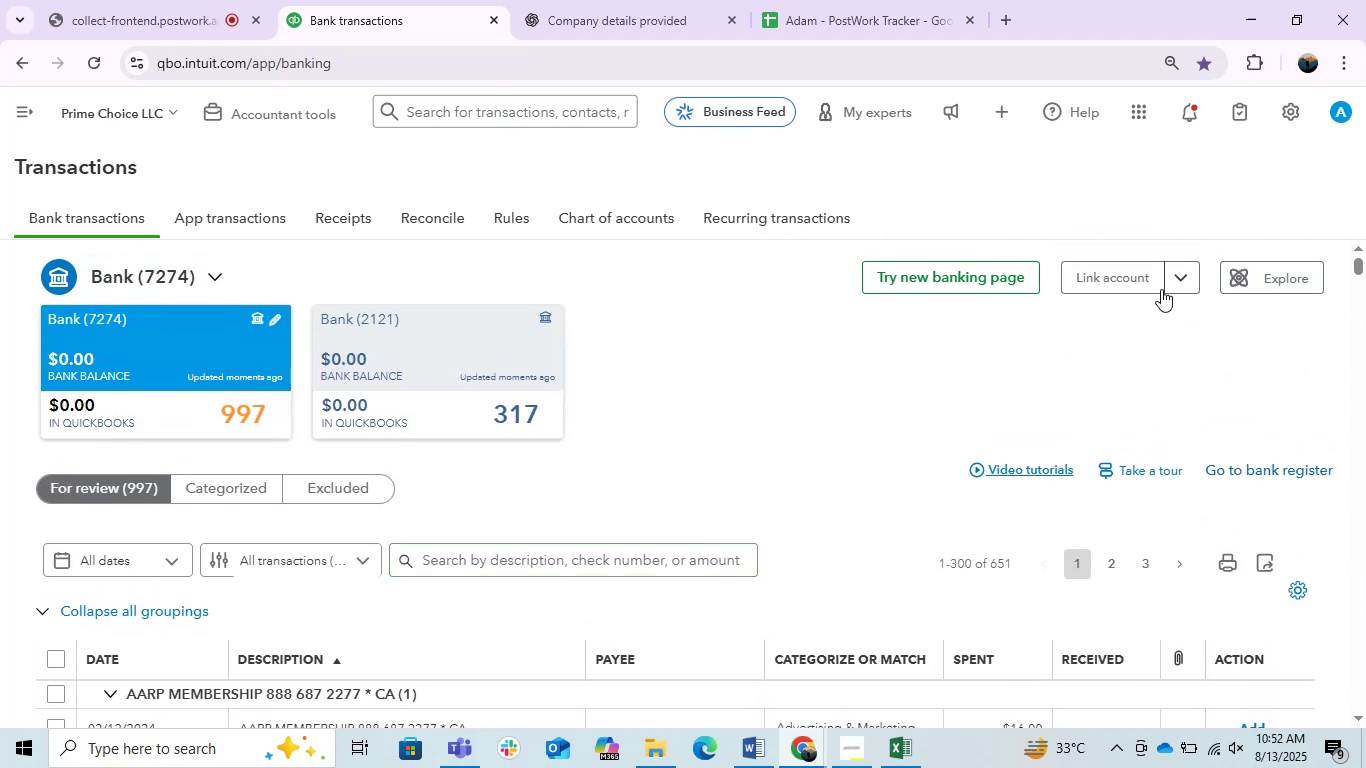 
left_click([1173, 279])
 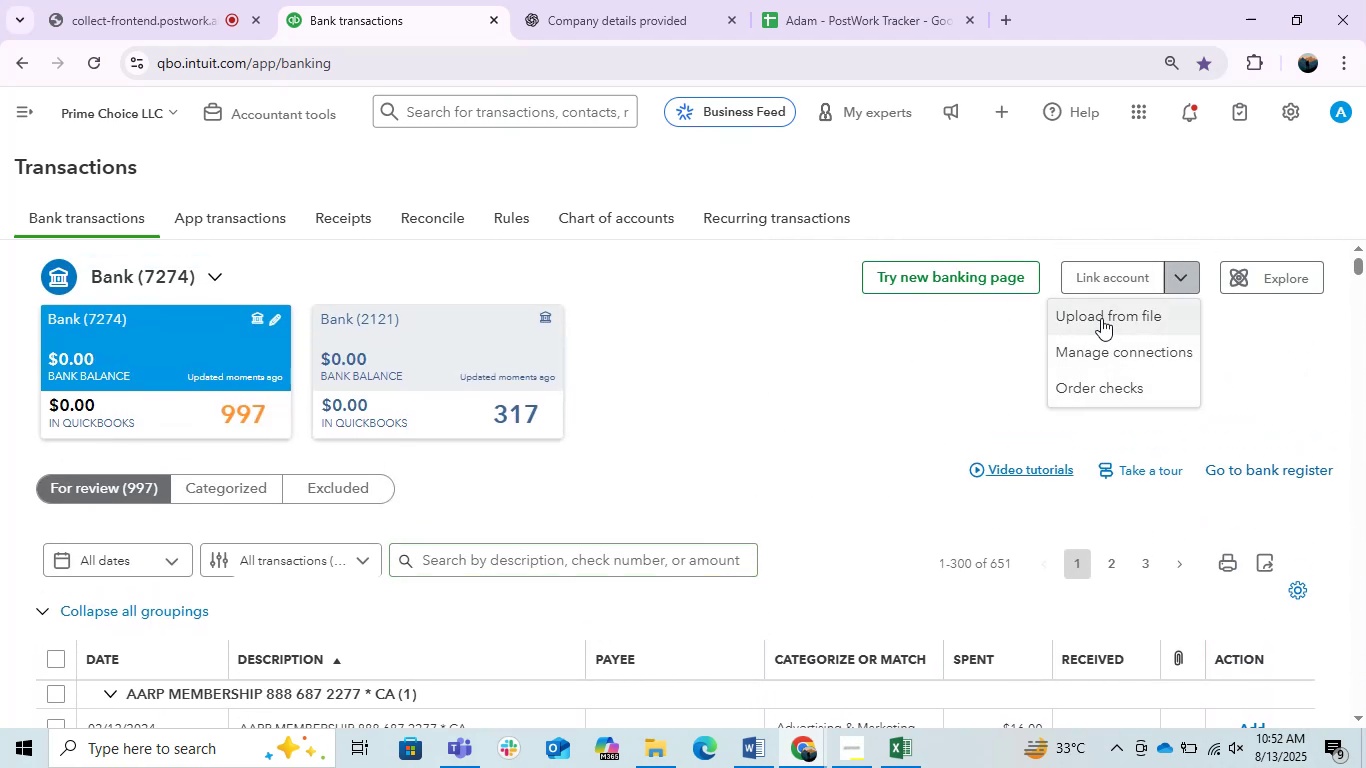 
left_click([1100, 318])
 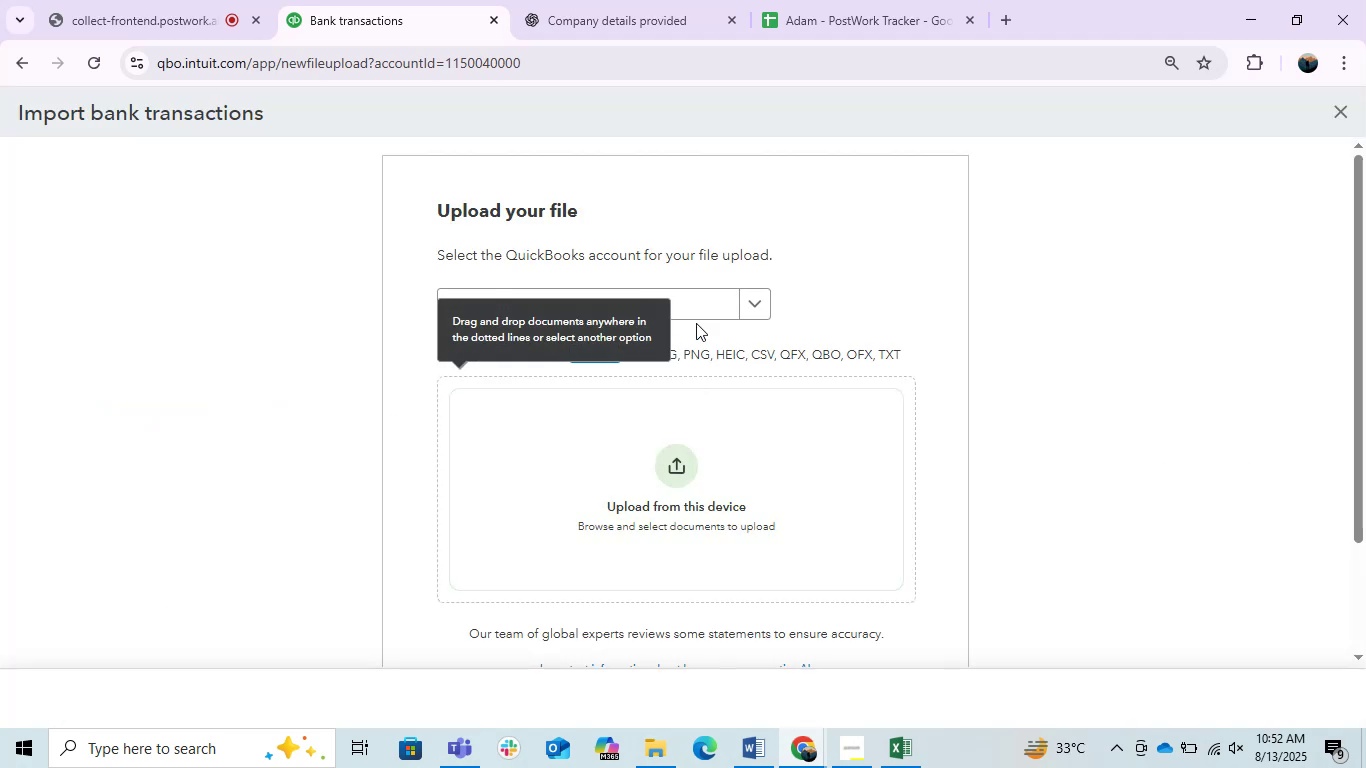 
left_click([700, 453])
 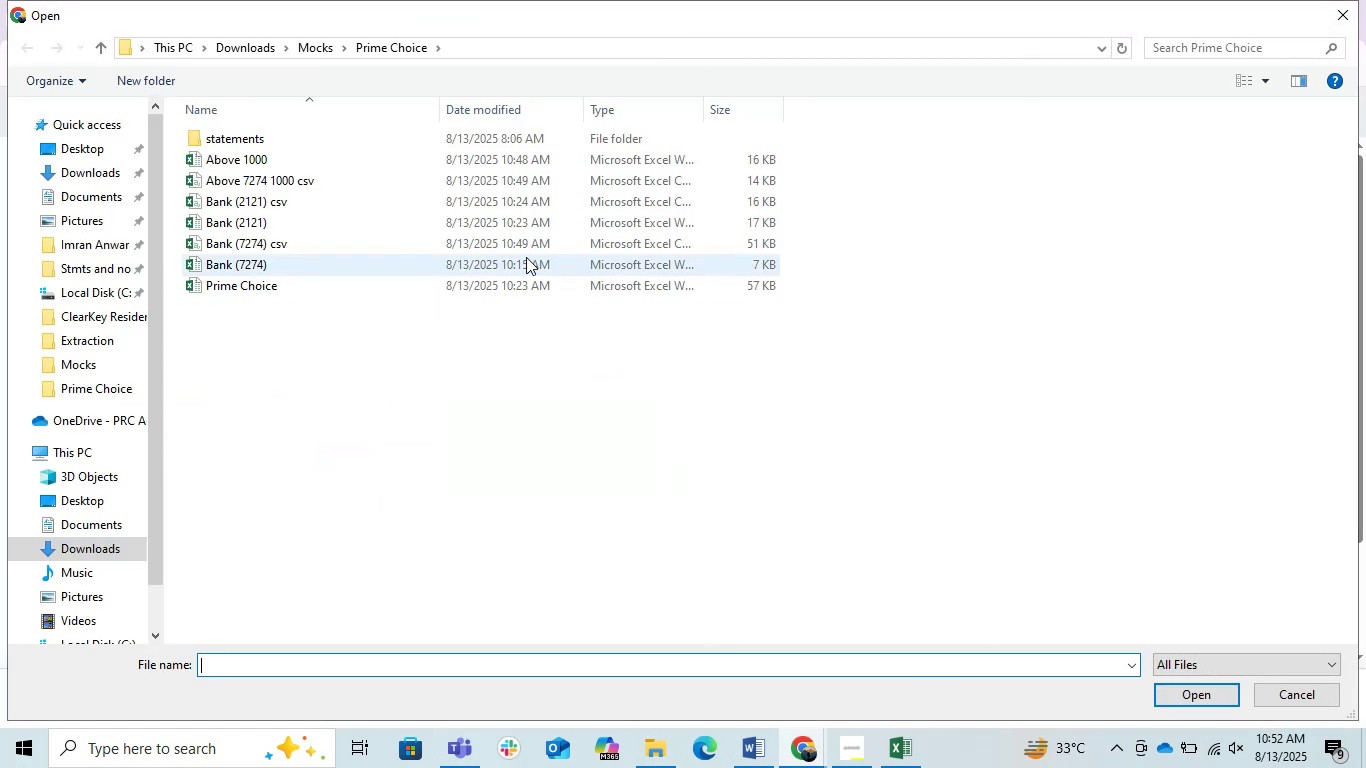 
left_click([465, 177])
 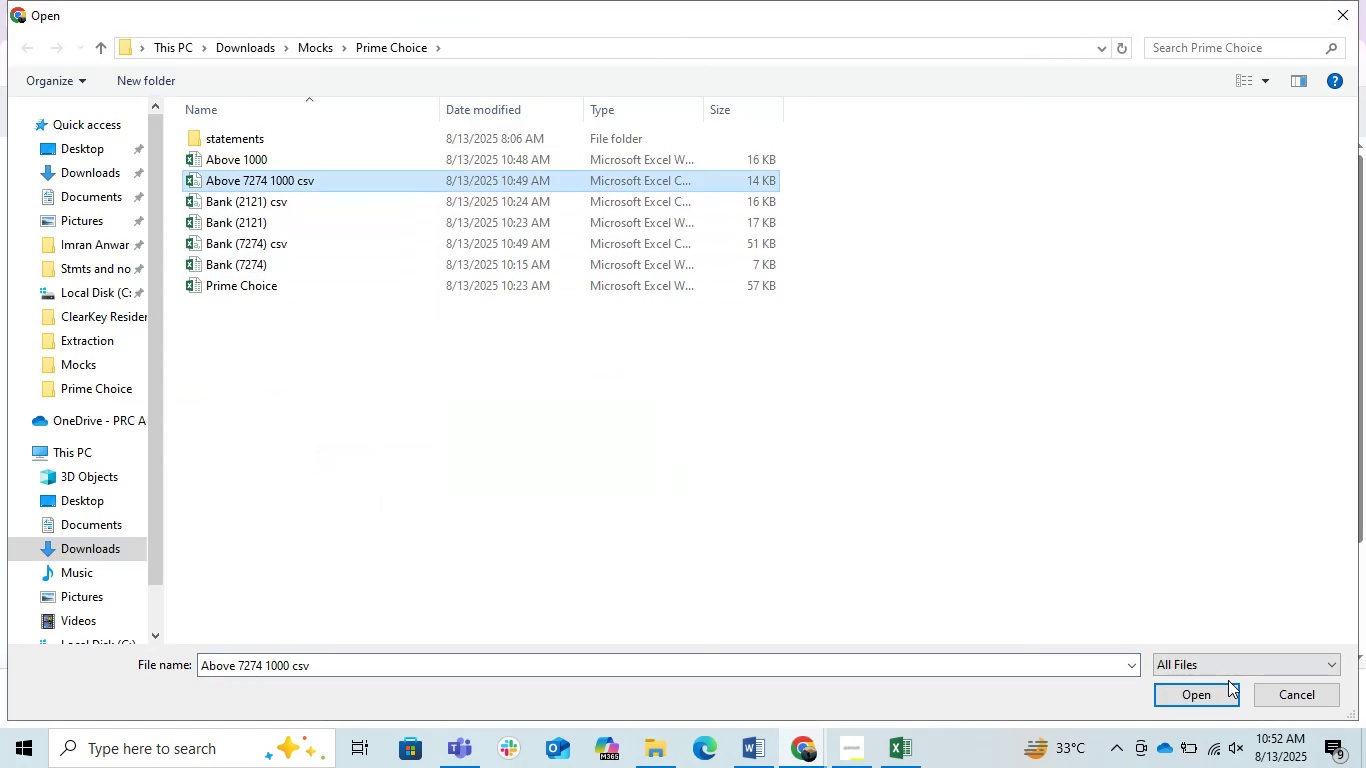 
left_click([1195, 698])
 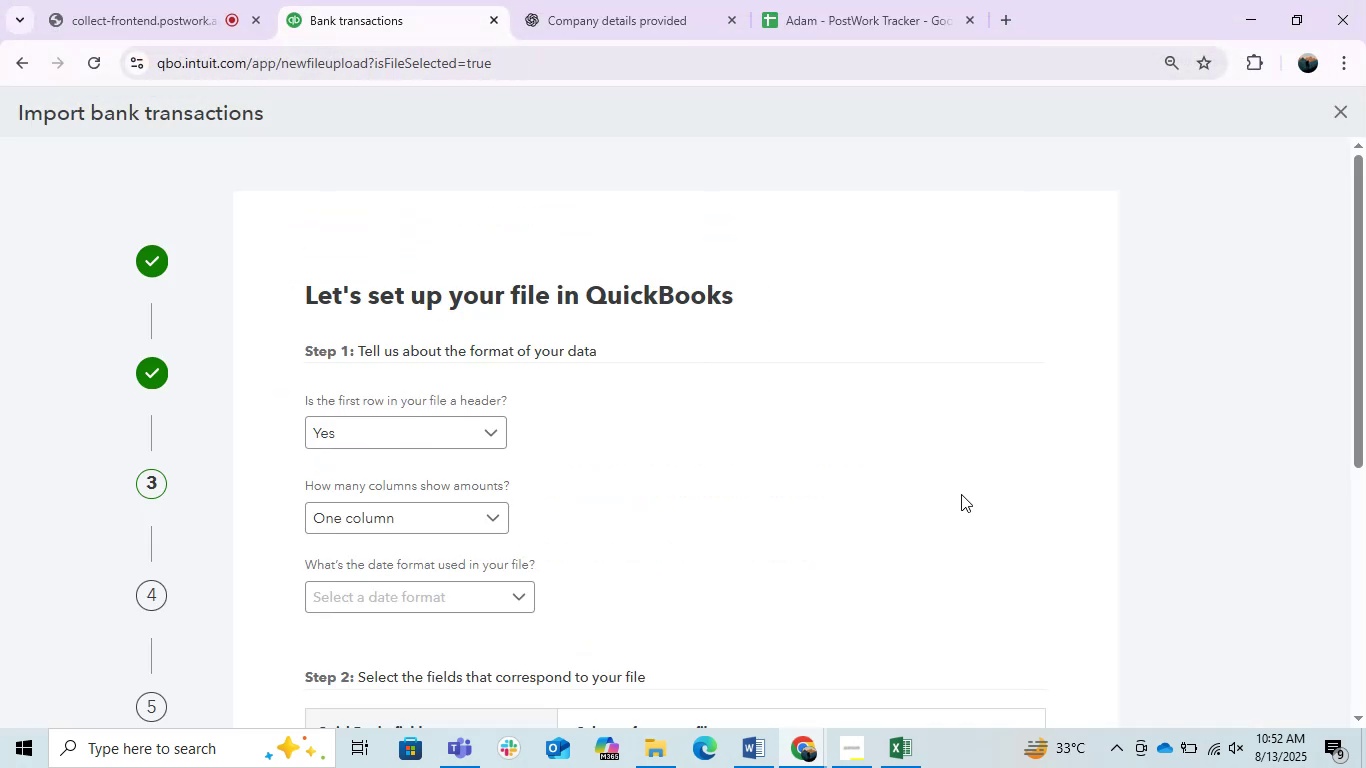 
scroll: coordinate [861, 535], scroll_direction: down, amount: 1.0
 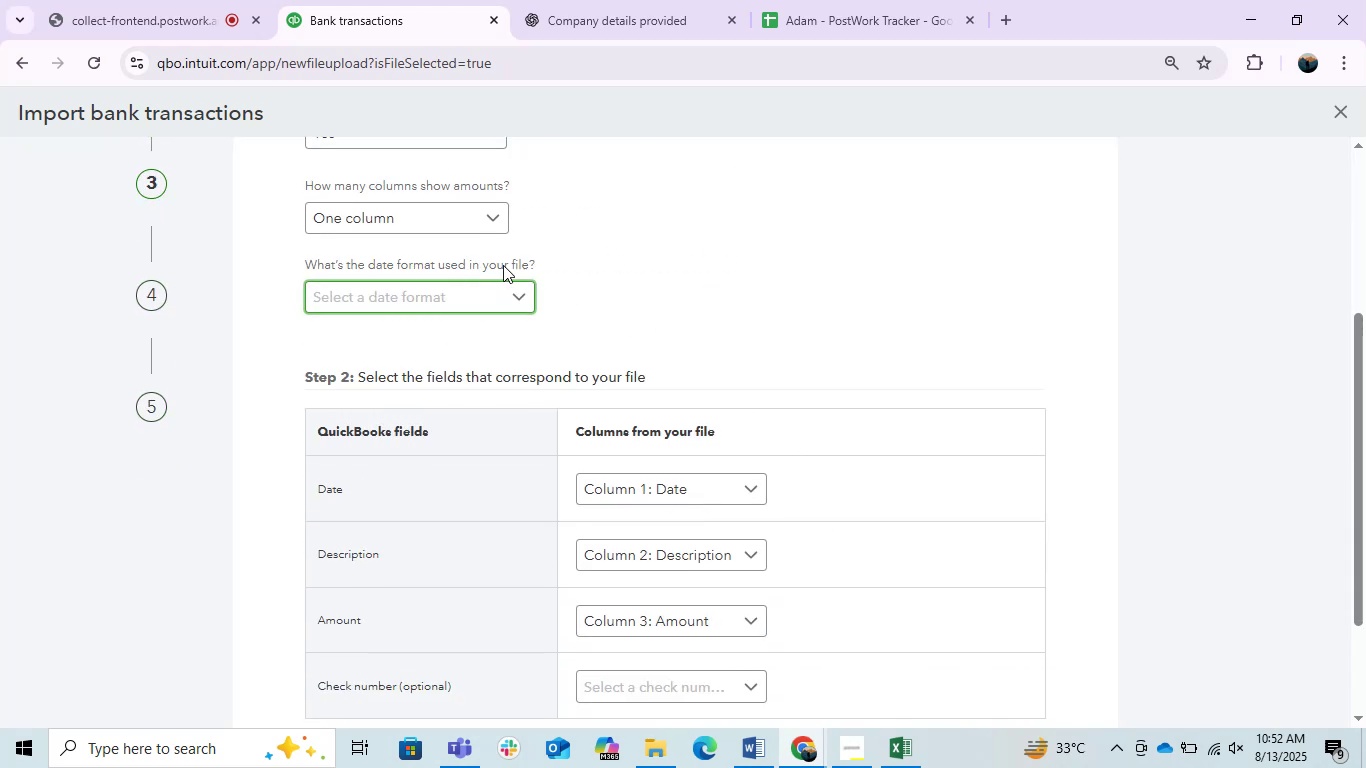 
left_click([438, 293])
 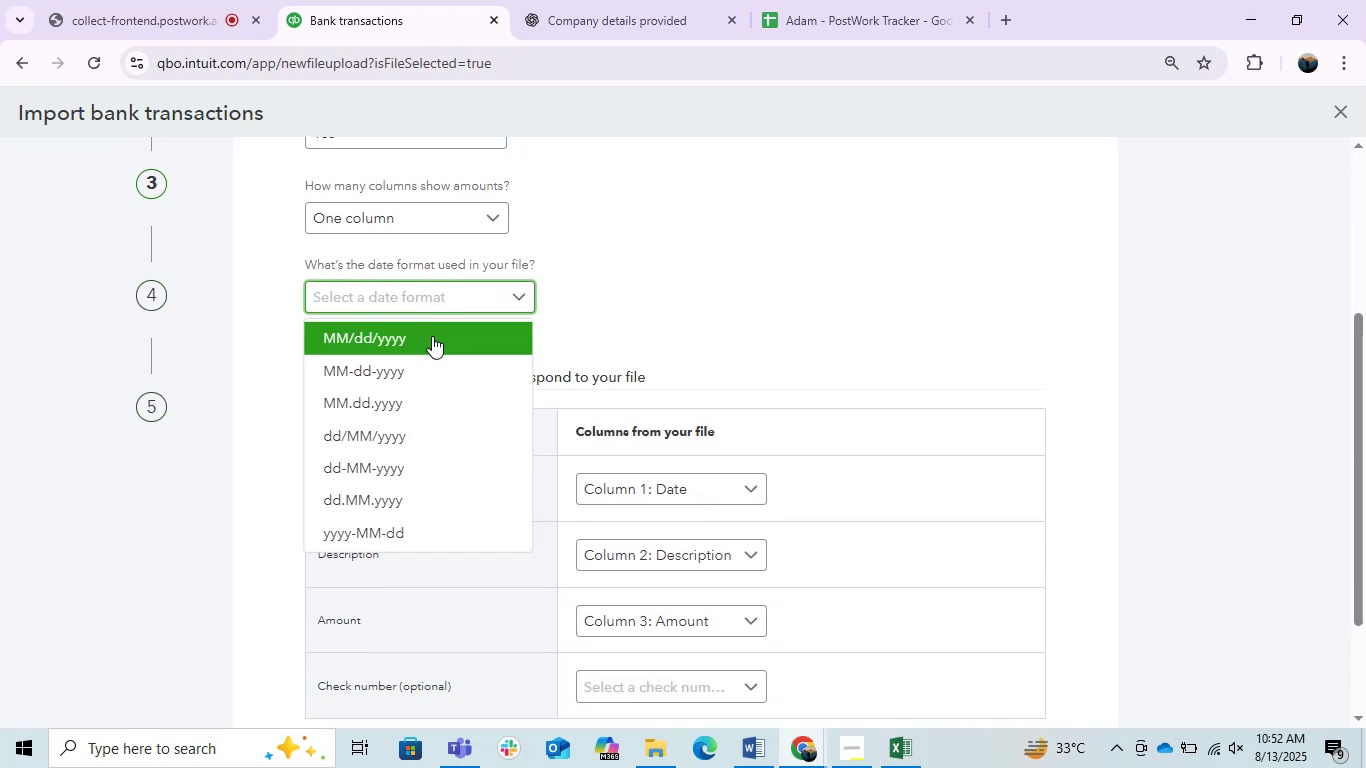 
left_click([420, 337])
 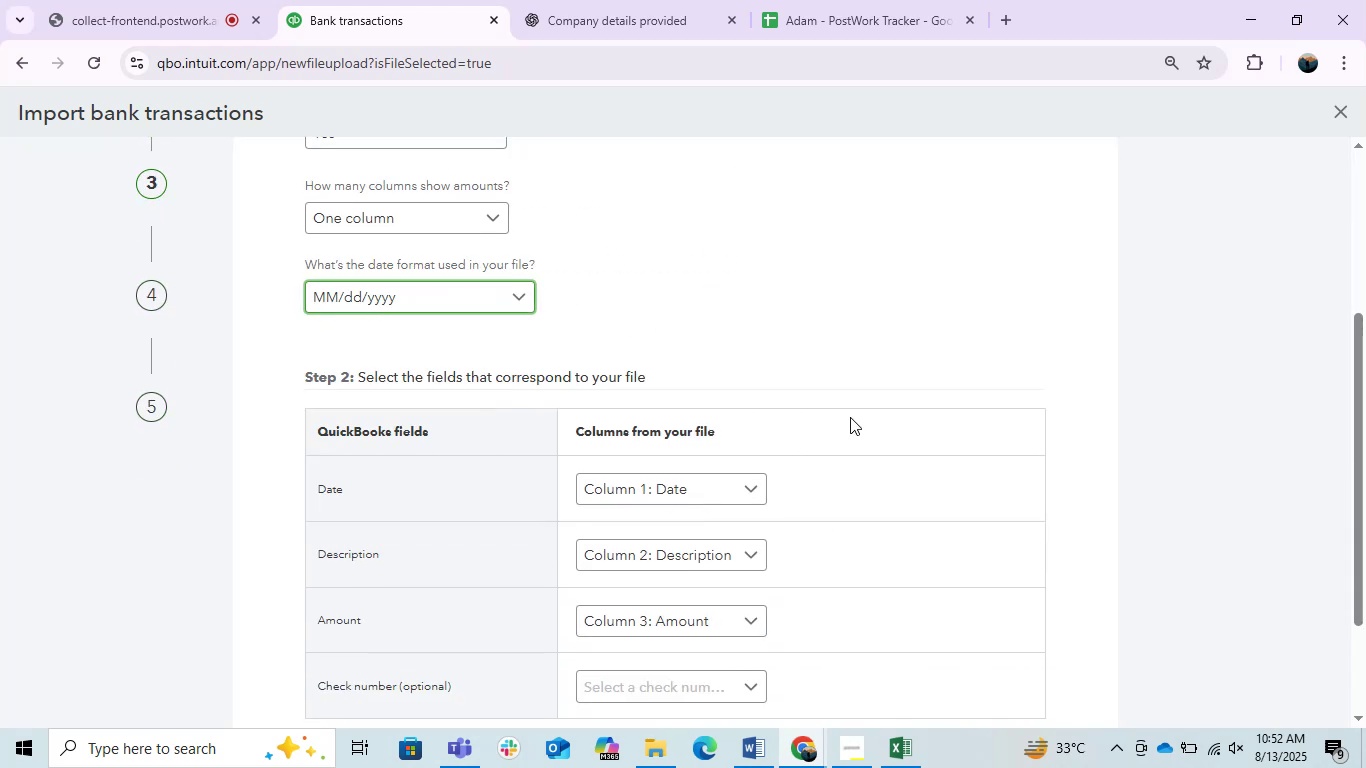 
scroll: coordinate [945, 434], scroll_direction: down, amount: 6.0
 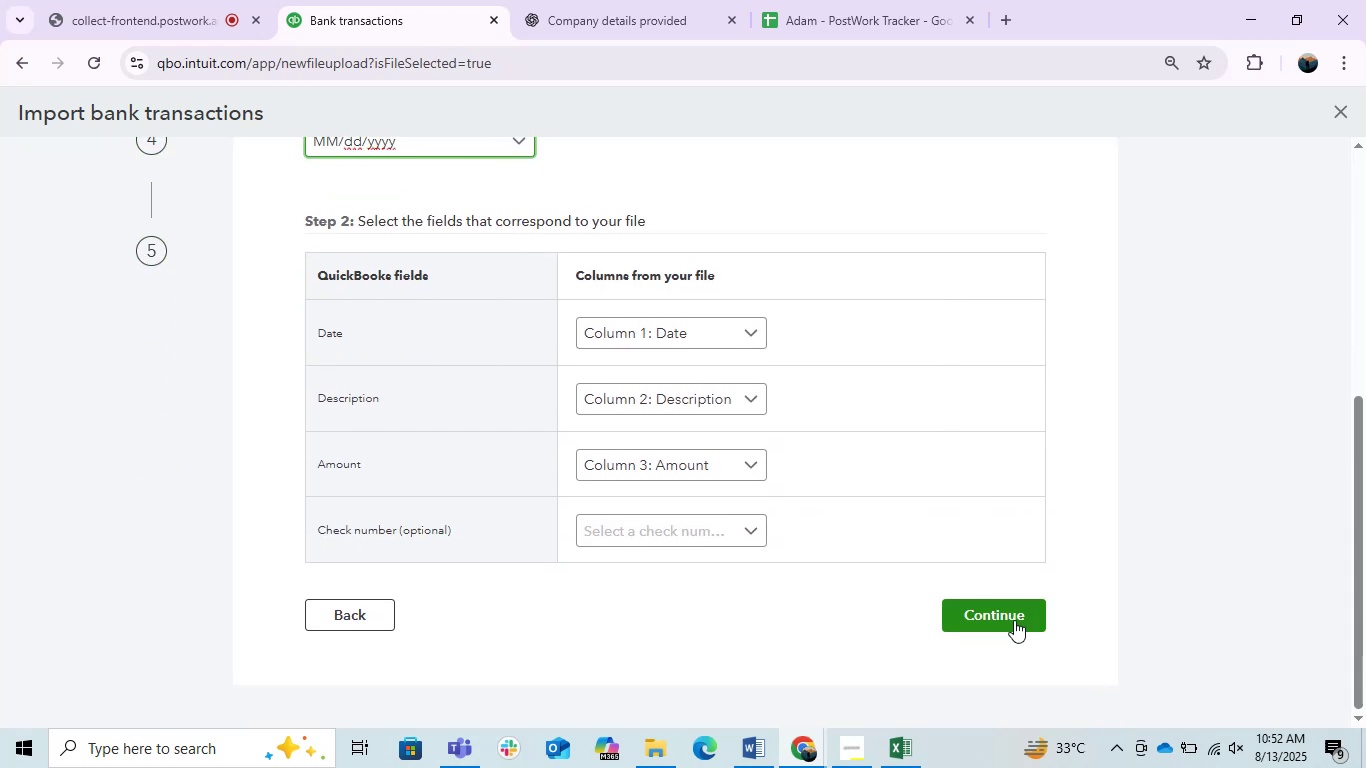 
left_click([1014, 620])
 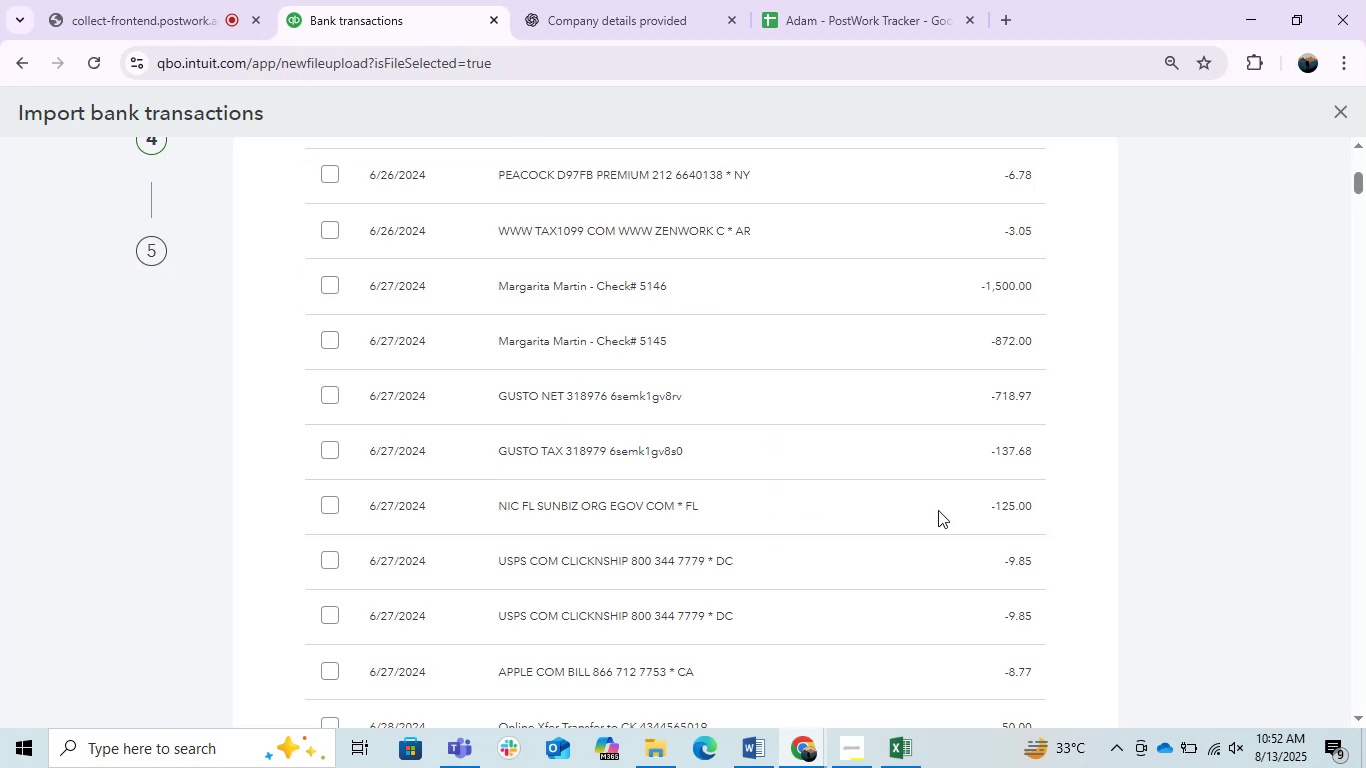 
scroll: coordinate [310, 324], scroll_direction: up, amount: 3.0
 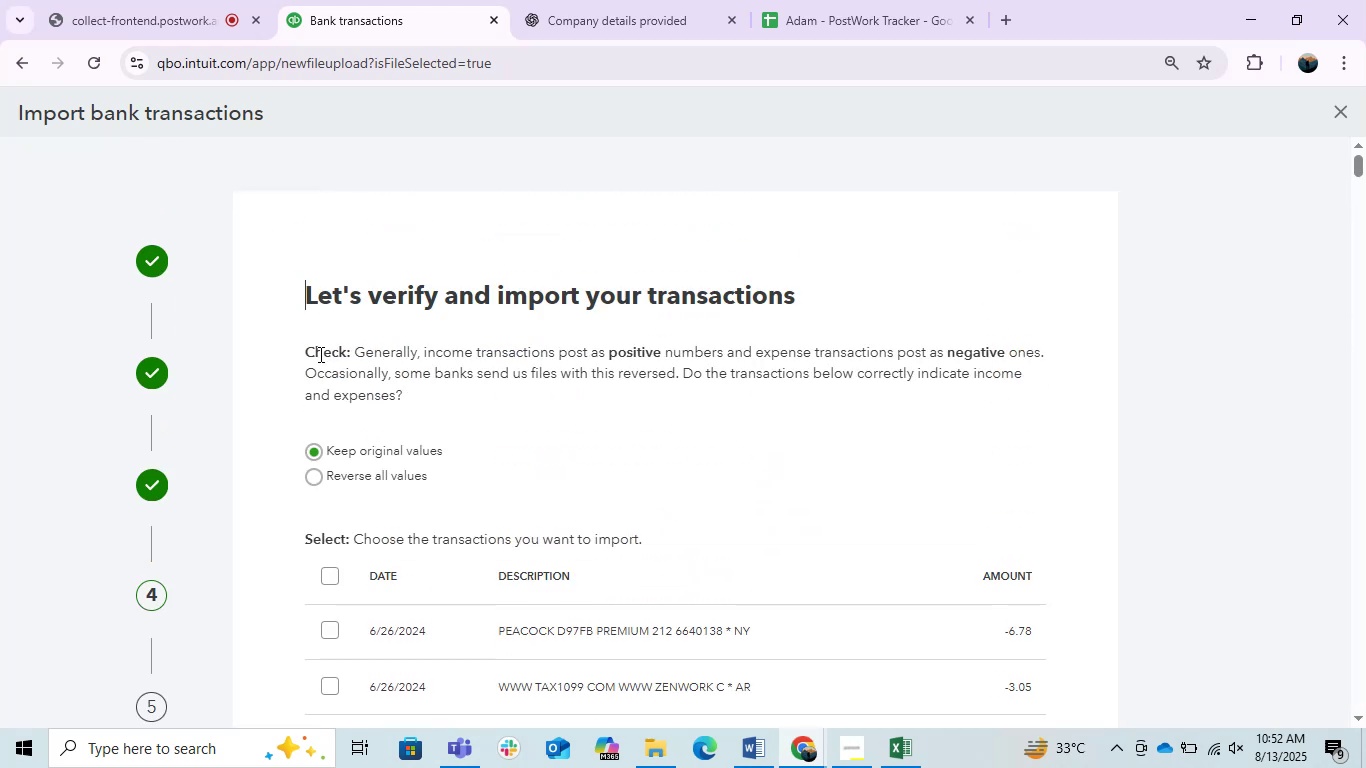 
scroll: coordinate [1365, 265], scroll_direction: down, amount: 14.0
 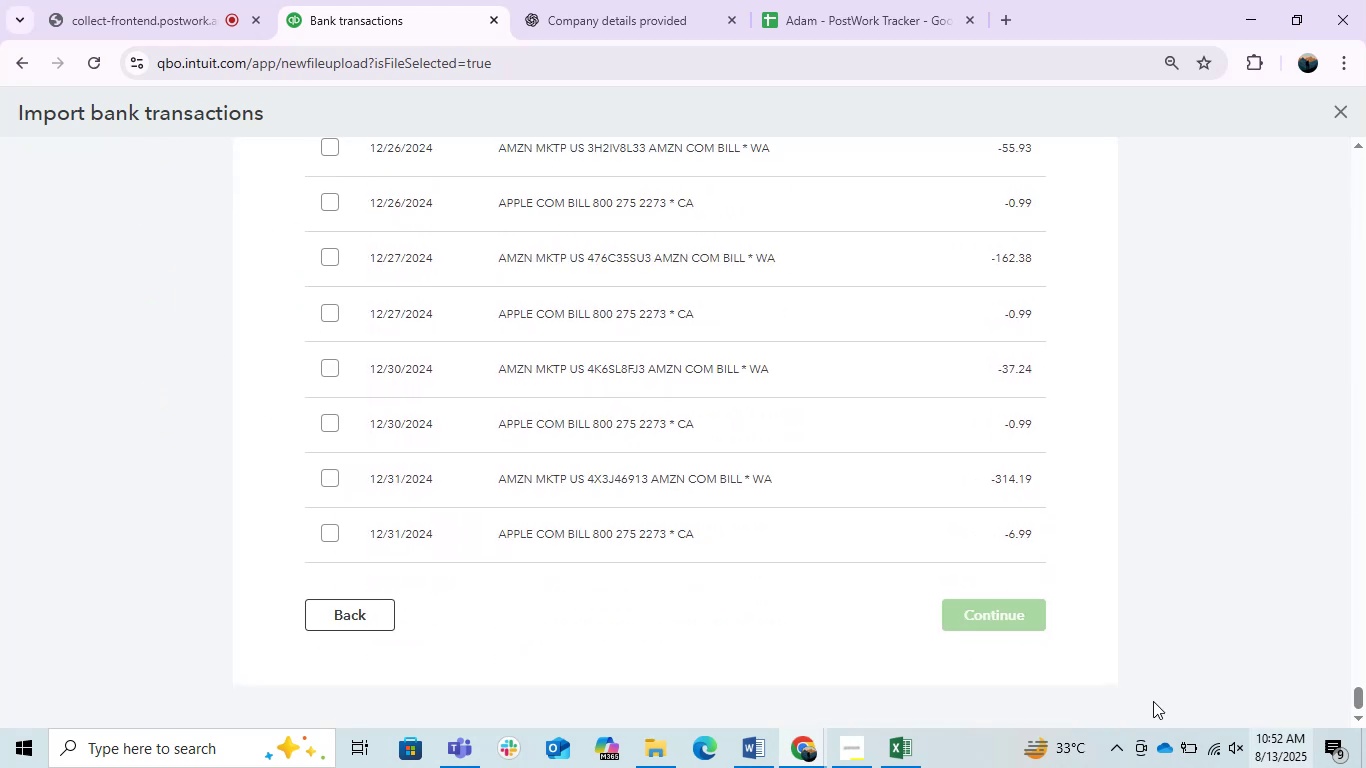 
left_click([330, 613])
 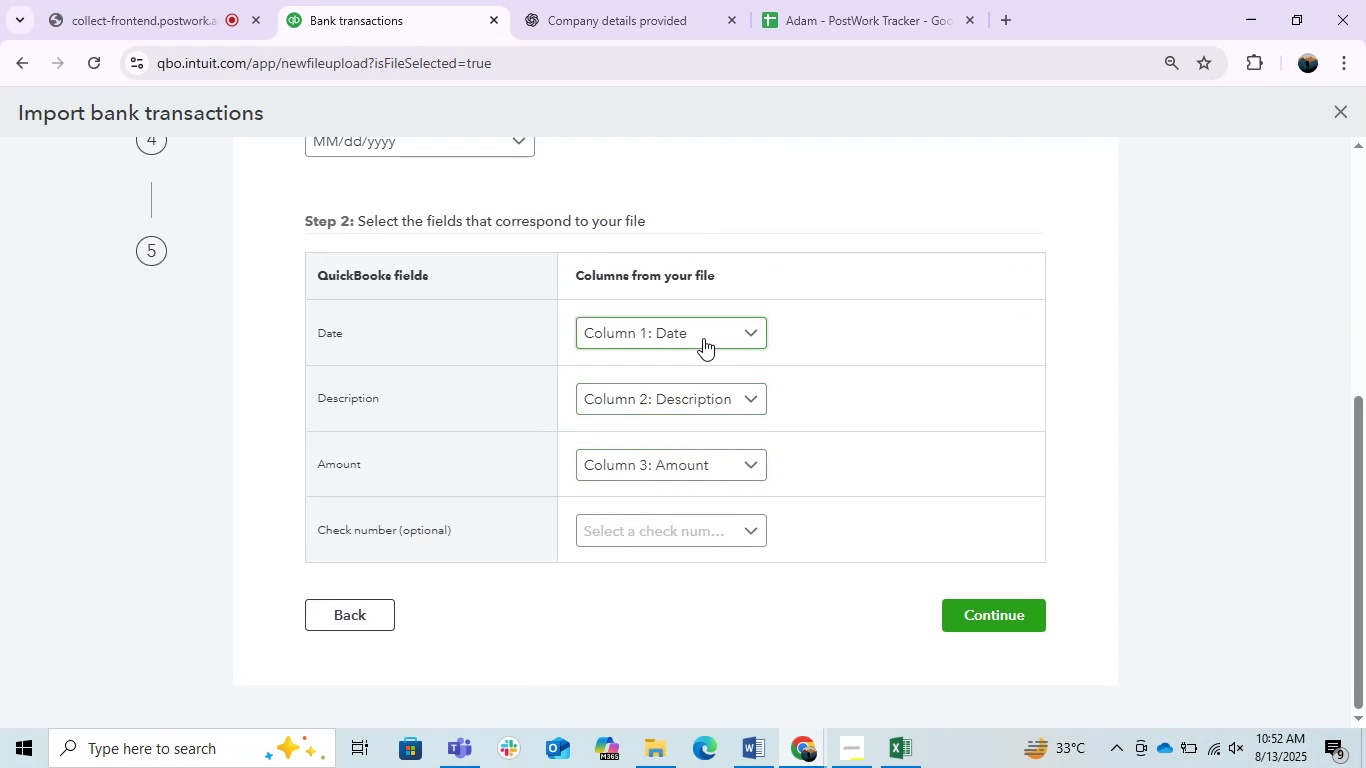 
left_click([1014, 619])
 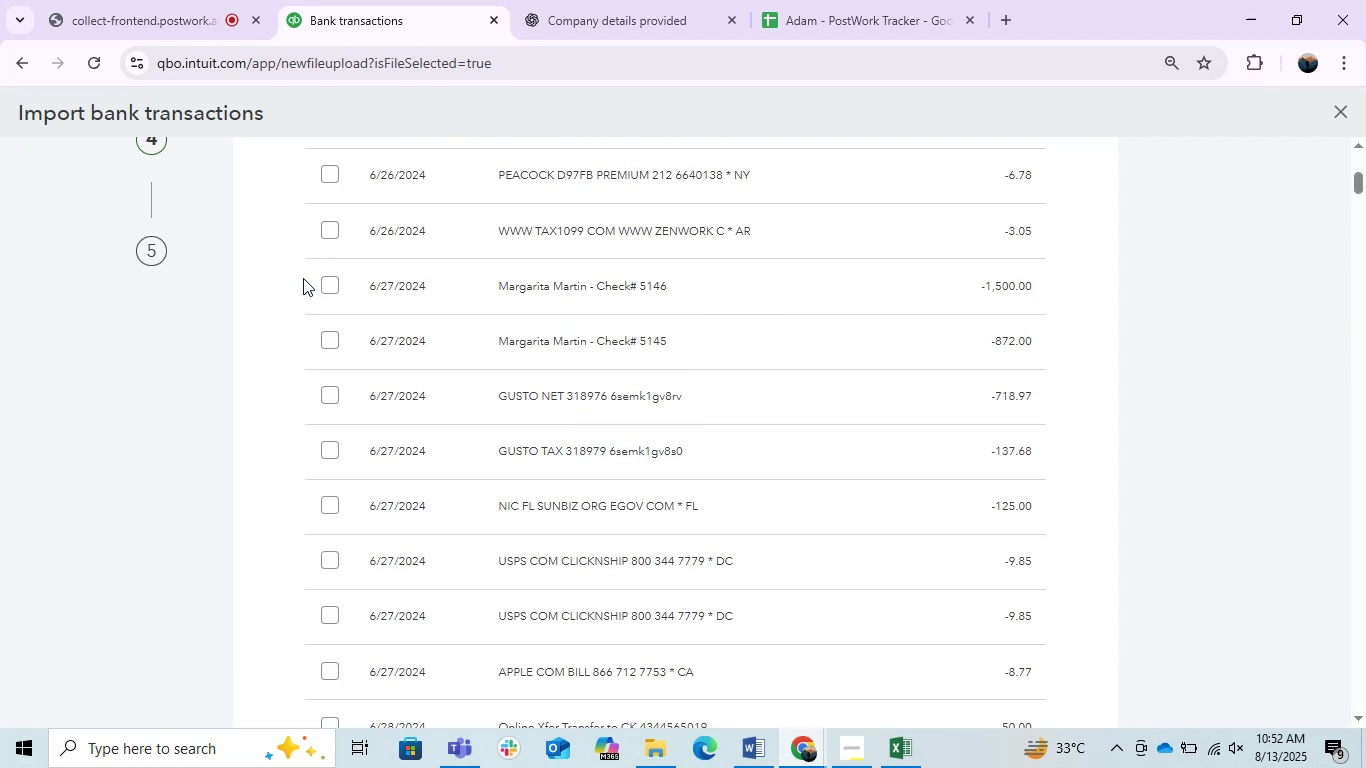 
scroll: coordinate [449, 457], scroll_direction: up, amount: 3.0
 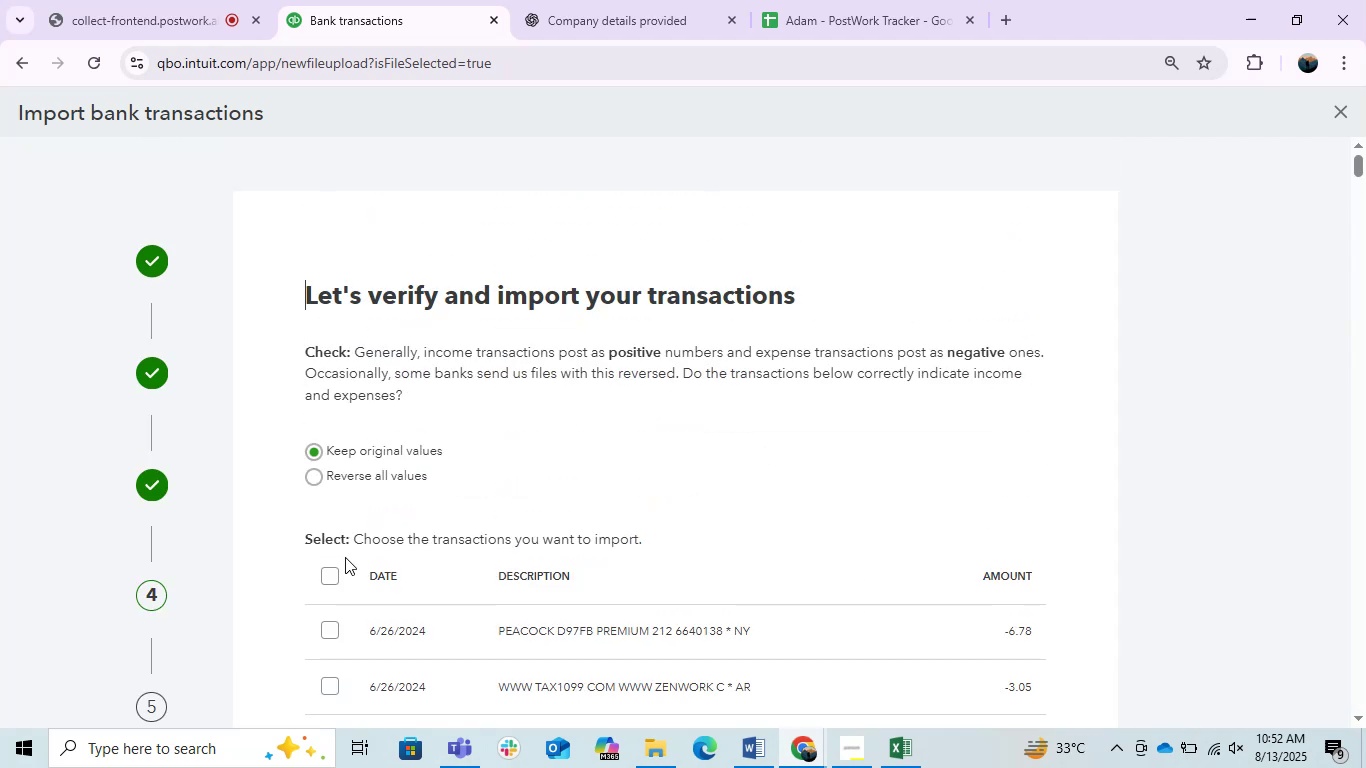 
left_click([339, 573])
 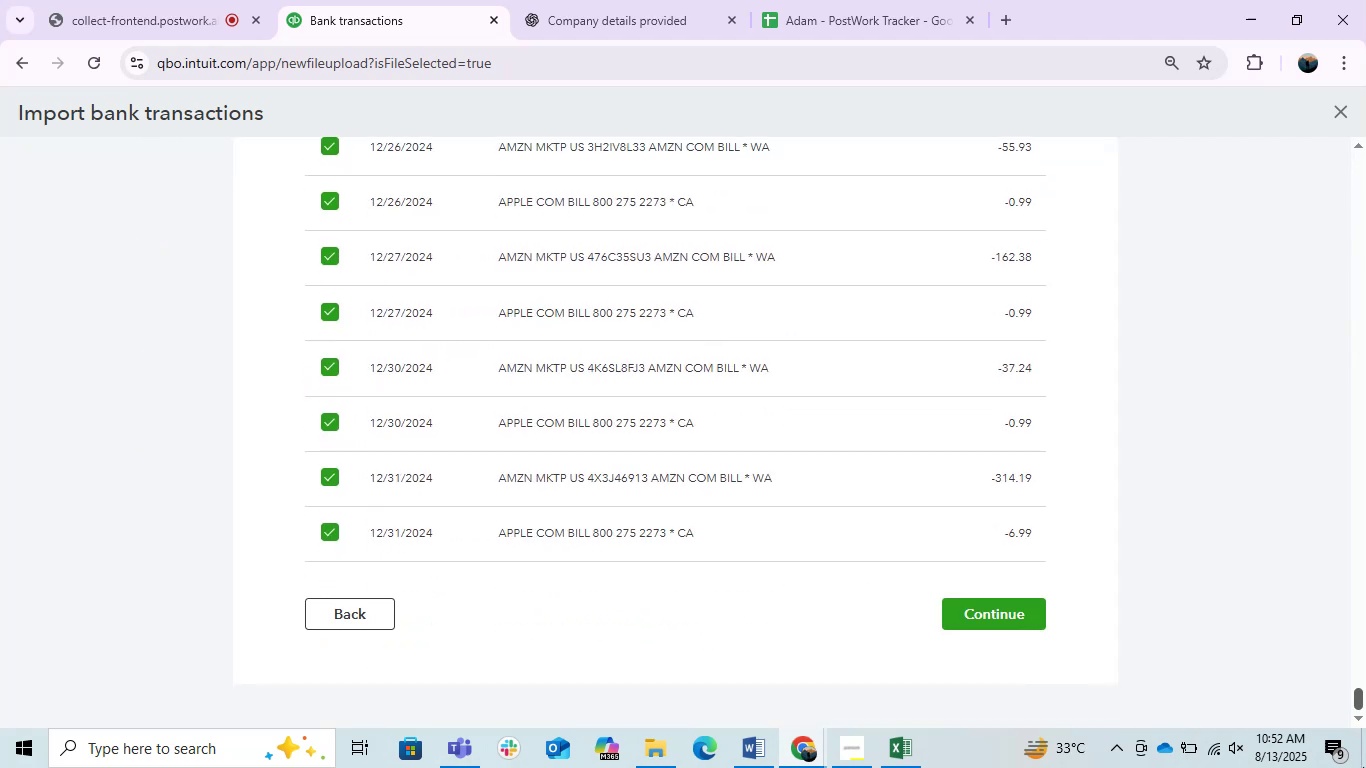 
left_click([978, 607])
 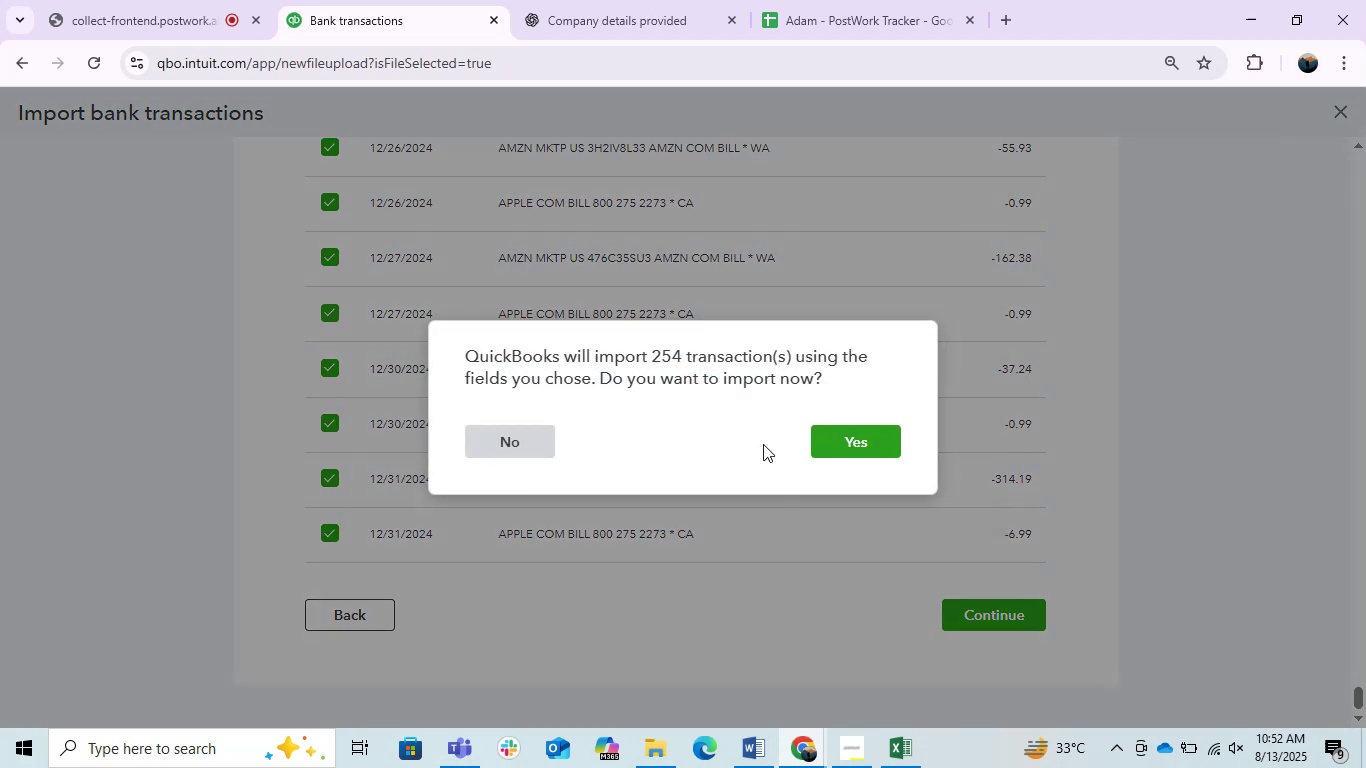 
left_click([850, 444])
 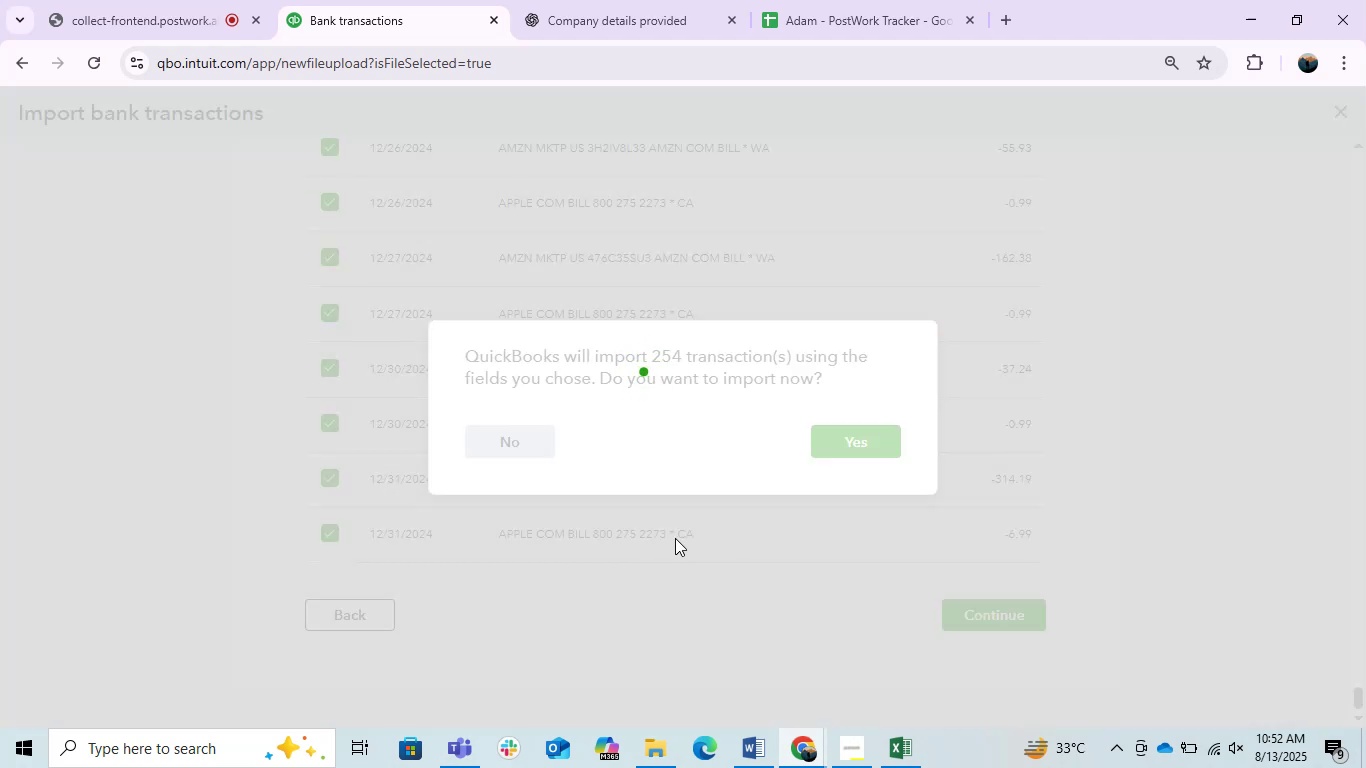 
wait(5.96)
 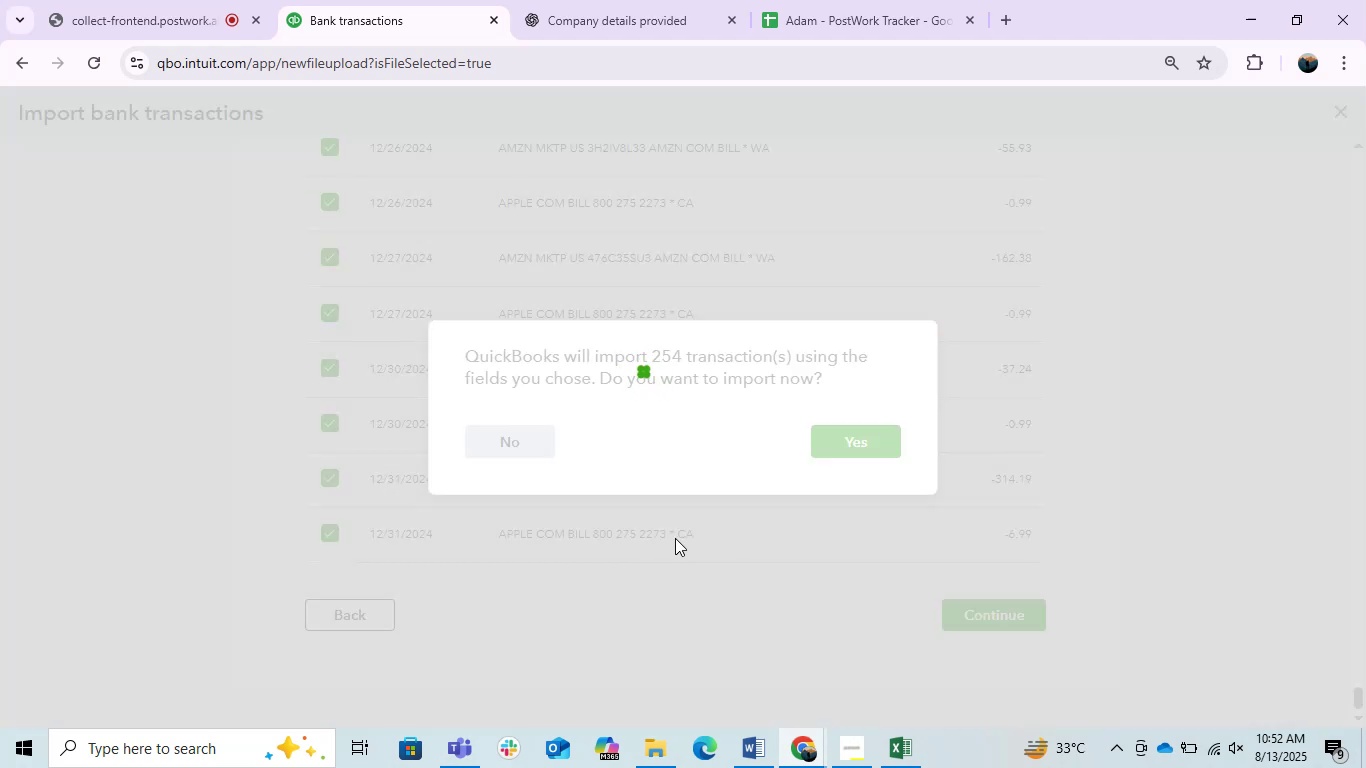 
left_click([663, 740])
 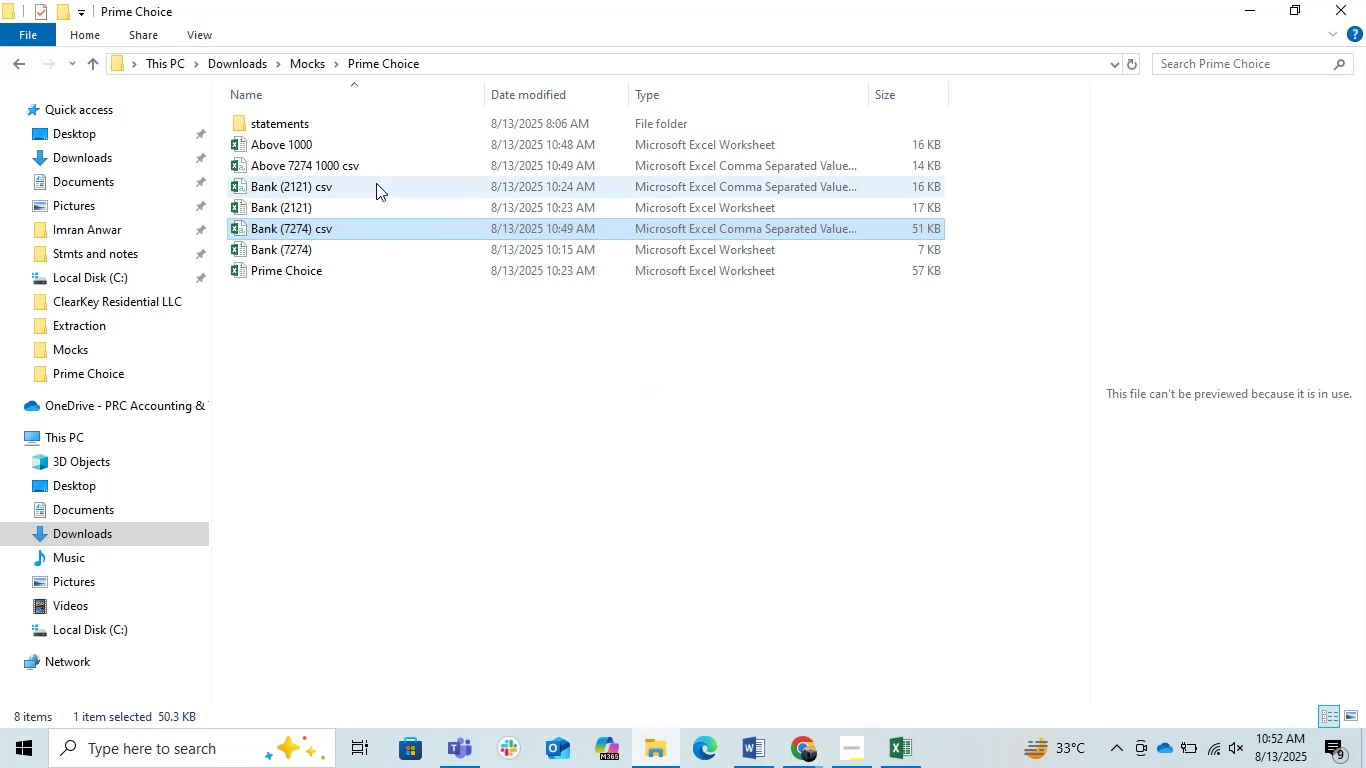 
double_click([371, 172])
 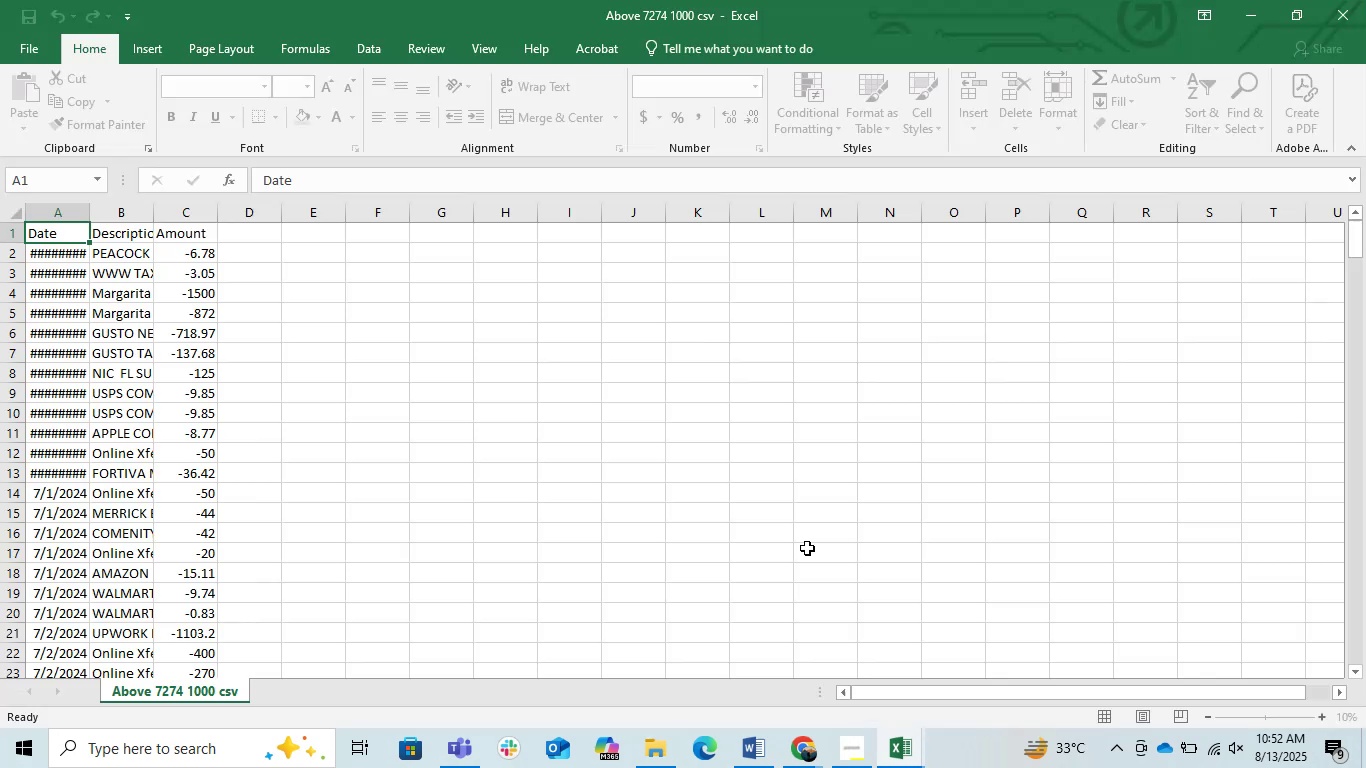 
left_click([199, 259])
 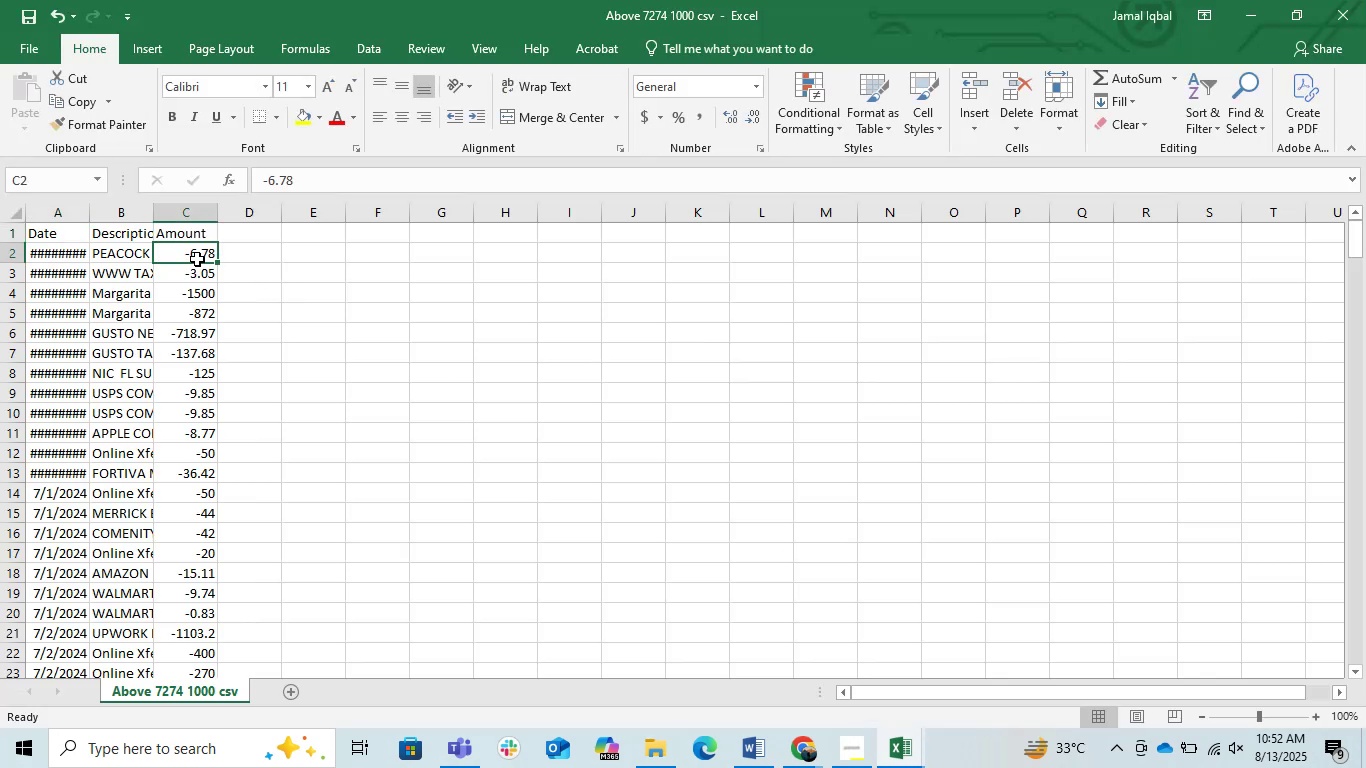 
key(Control+Shift+ArrowDown)
 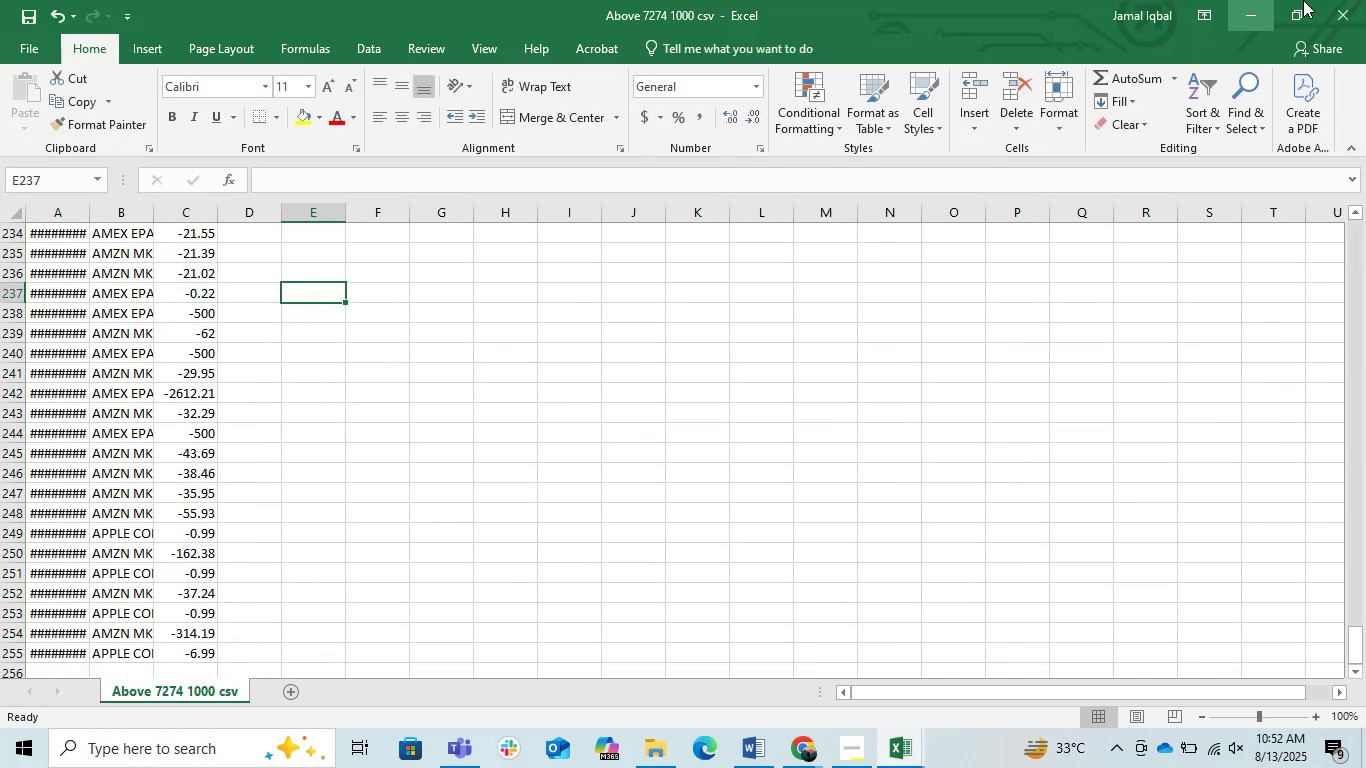 
left_click([541, 420])
 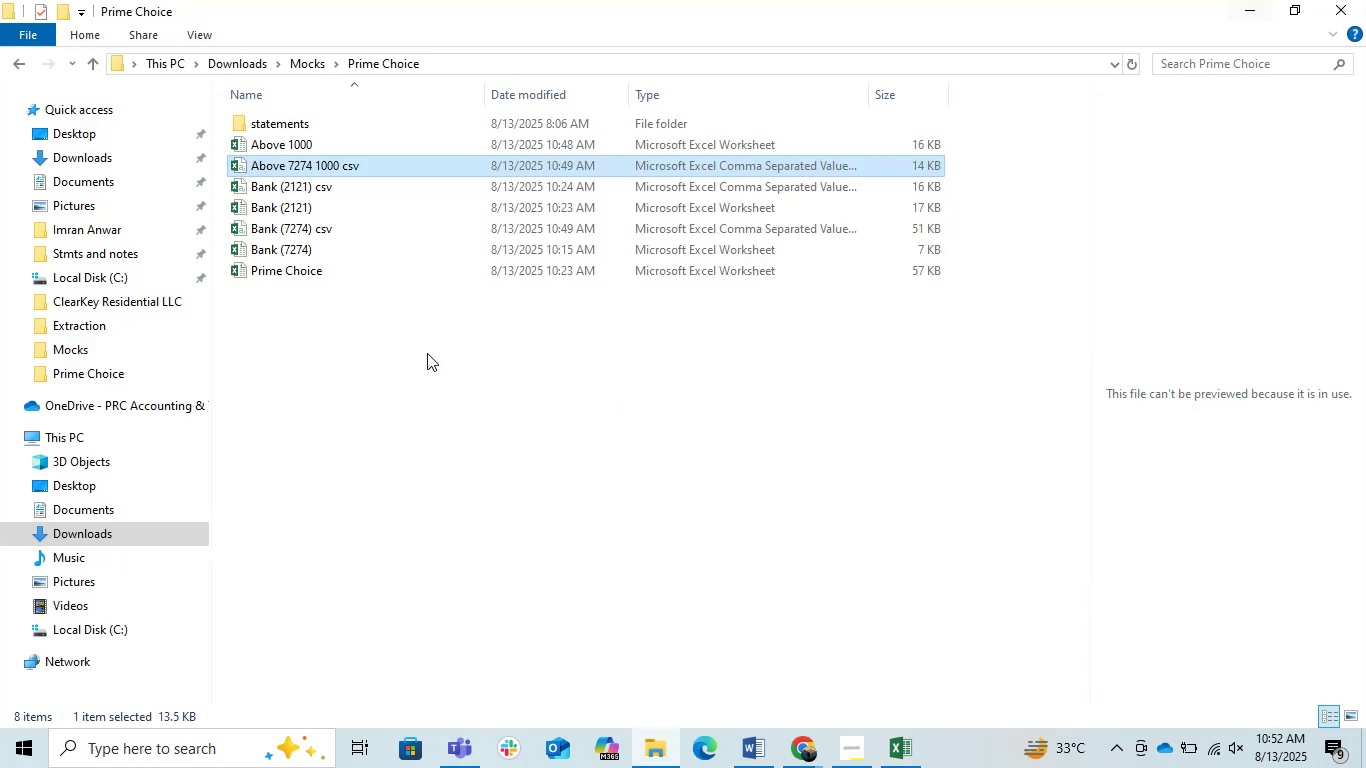 
left_click([348, 360])
 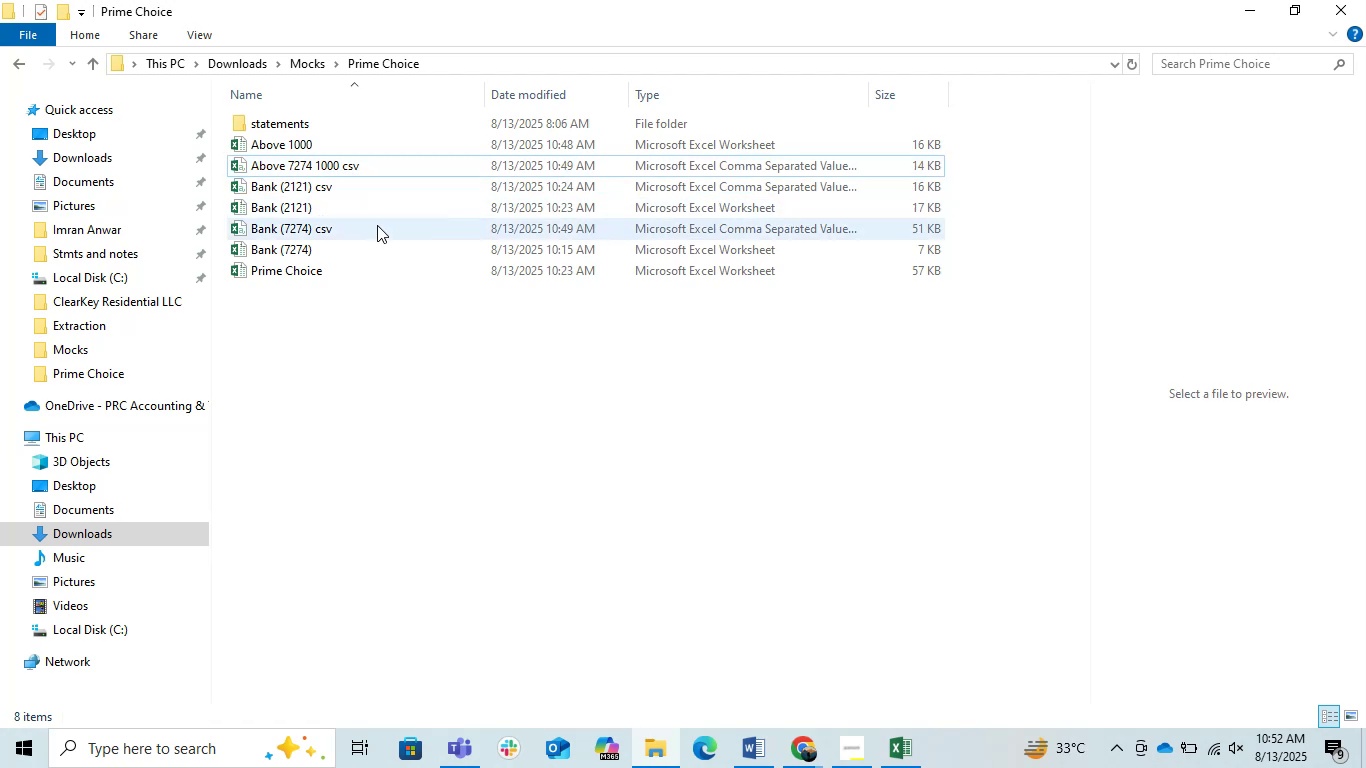 
double_click([371, 225])
 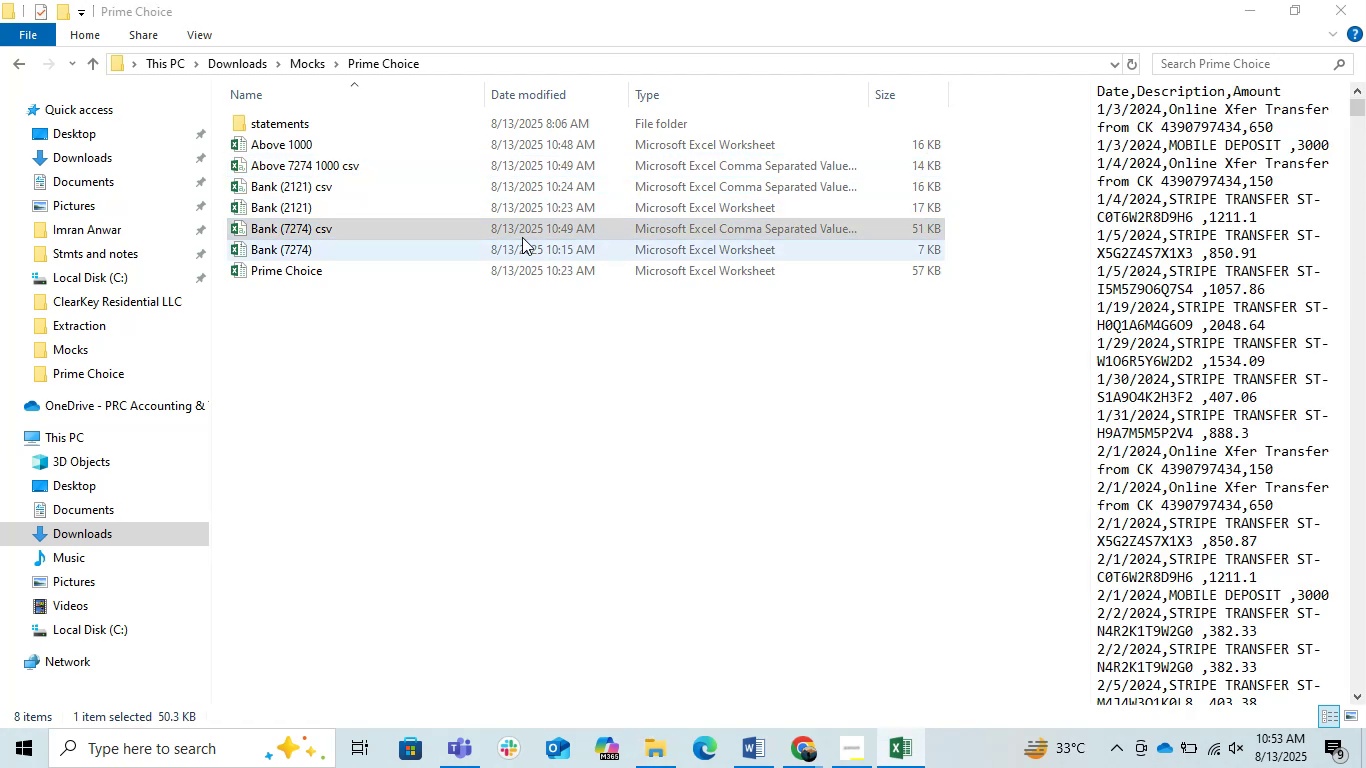 
double_click([523, 235])
 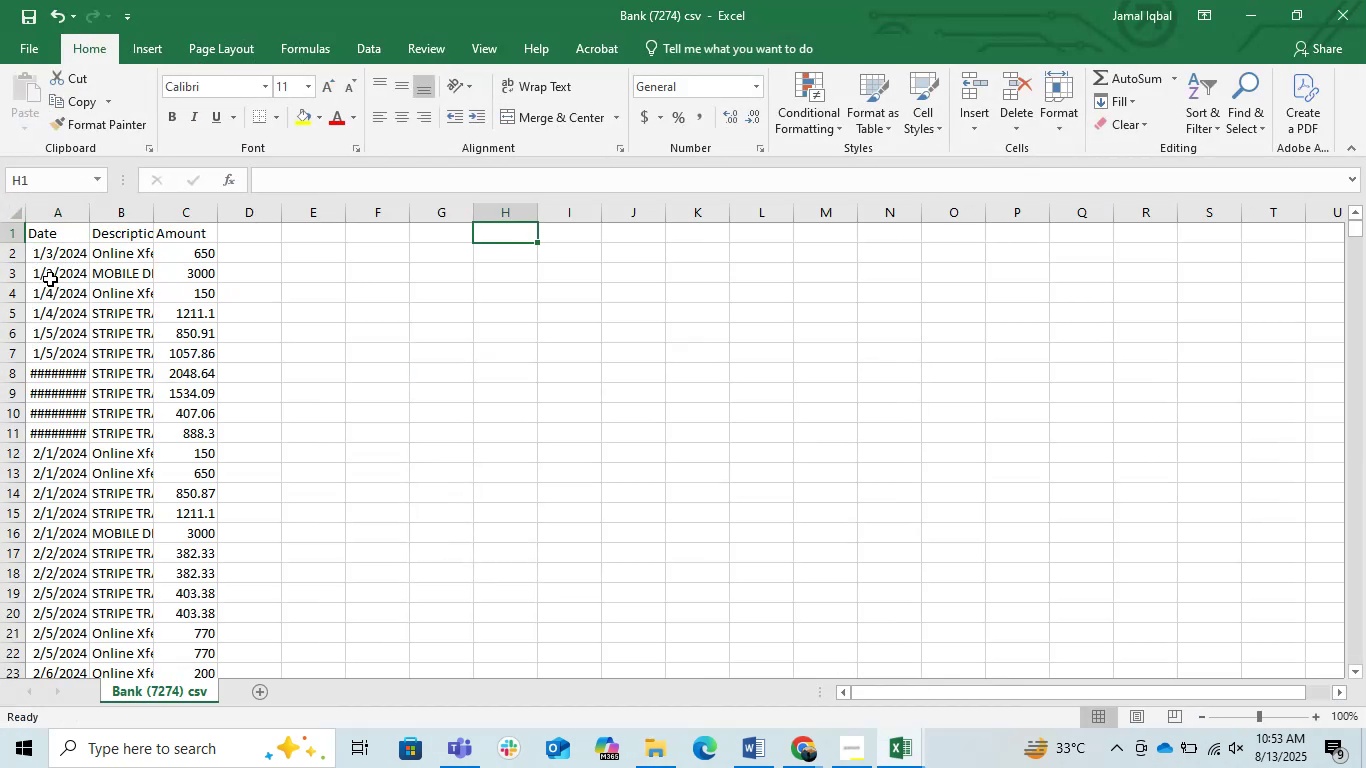 
left_click([89, 251])
 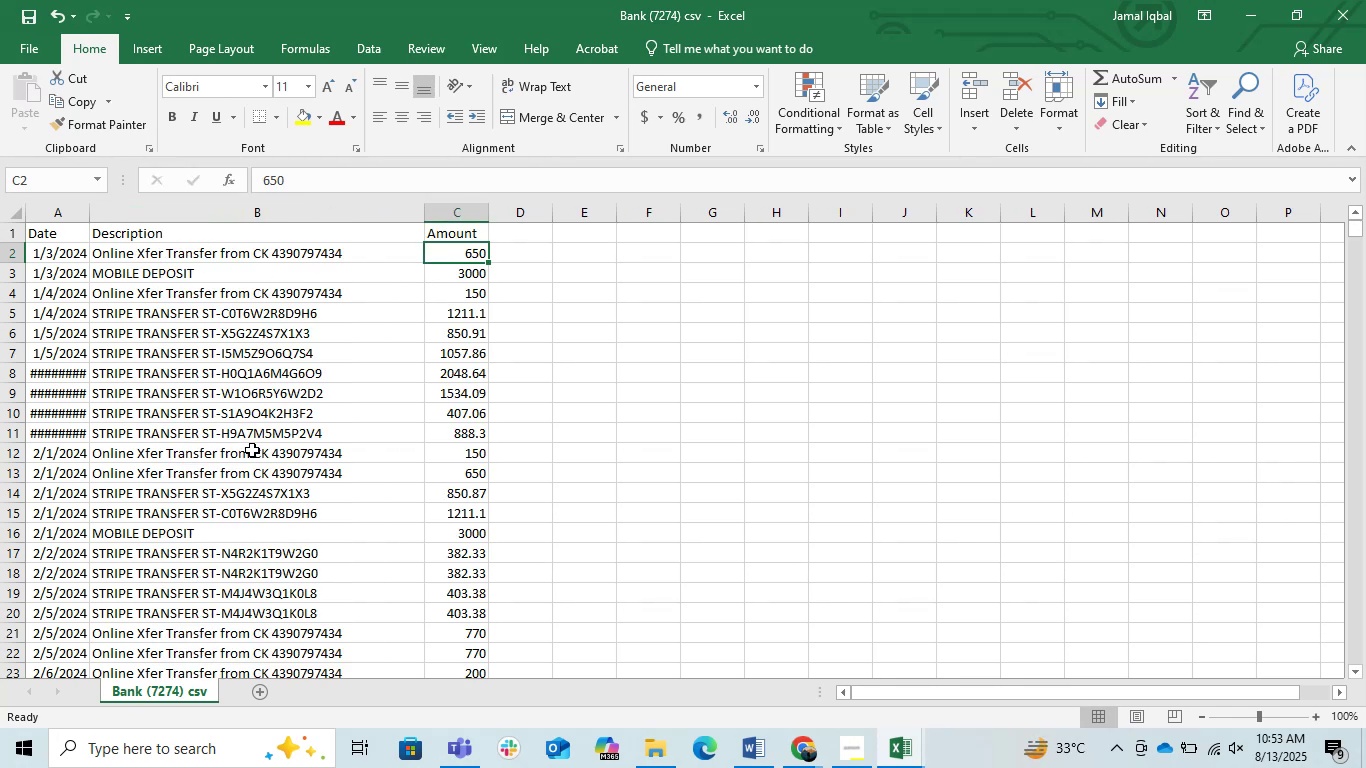 
wait(13.2)
 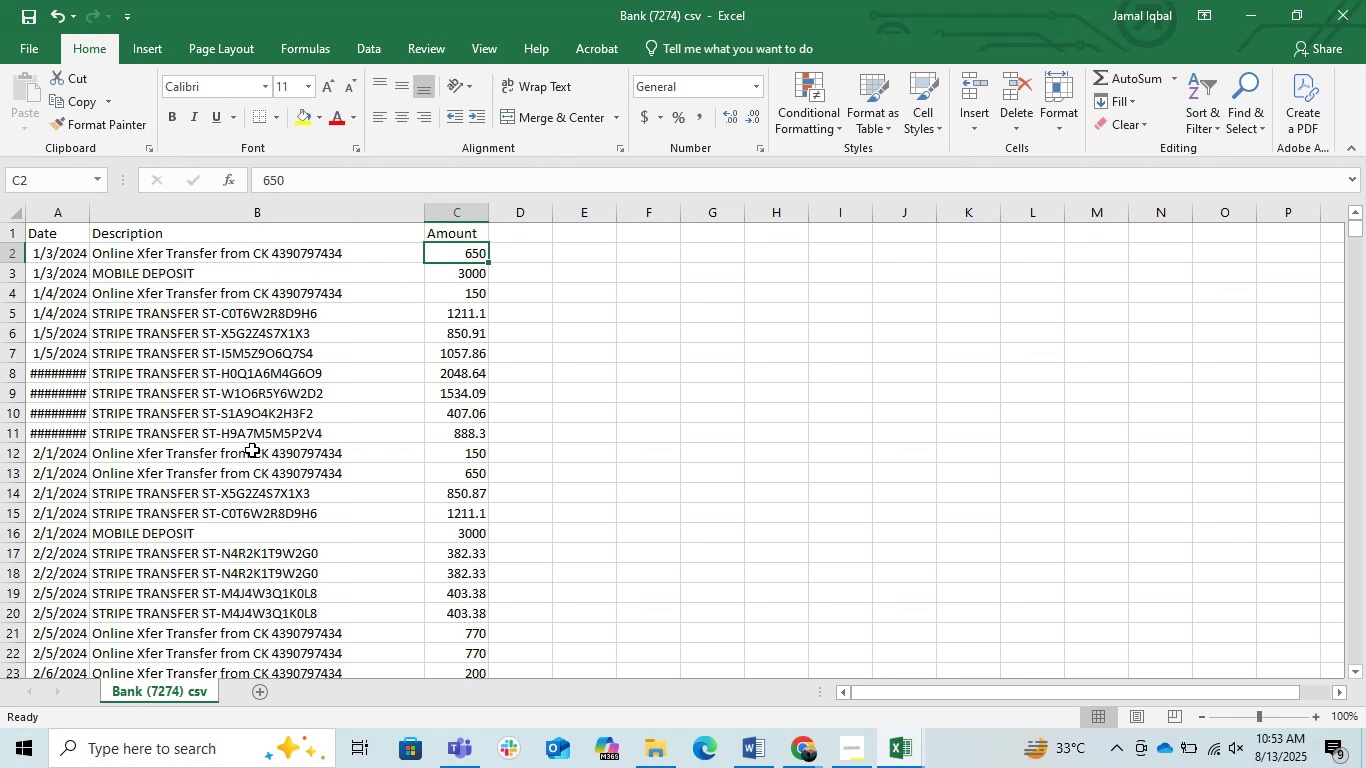 
left_click([1250, 0])
 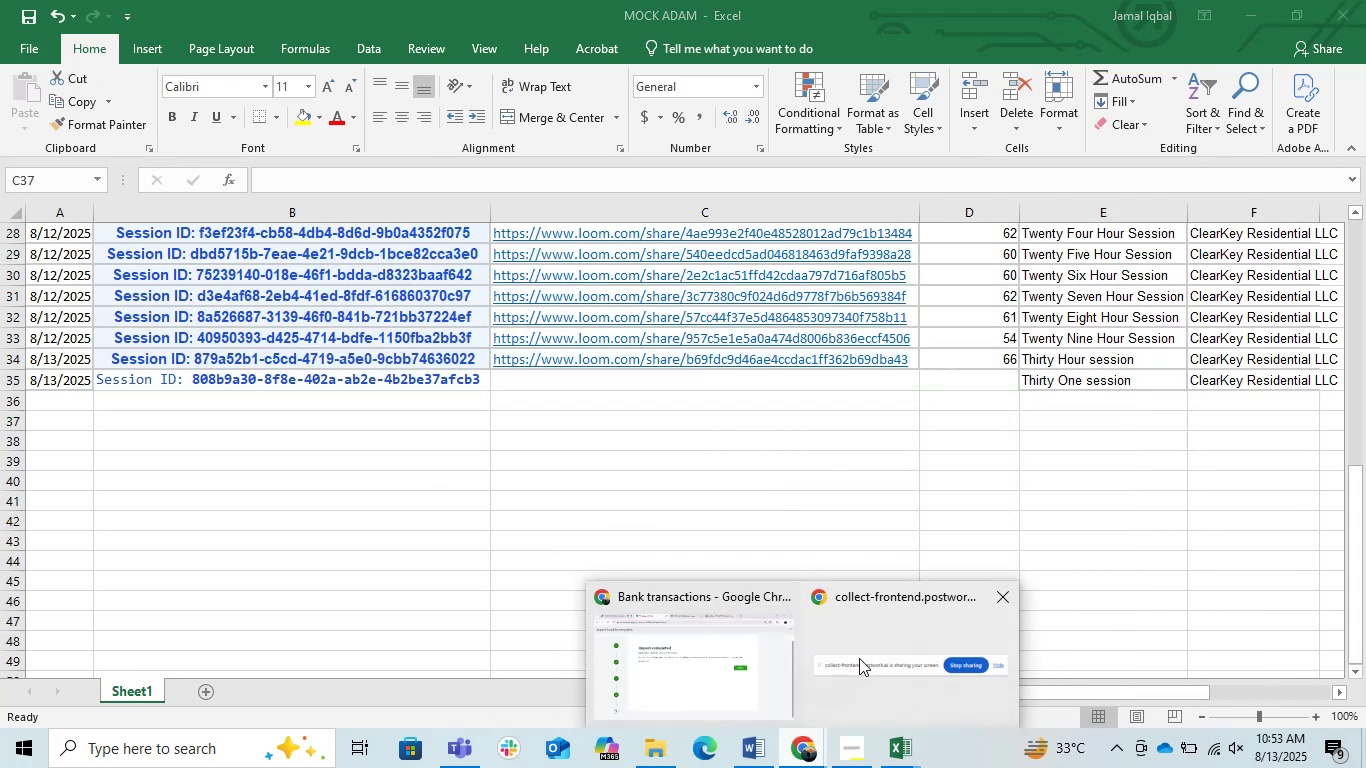 
left_click([672, 672])
 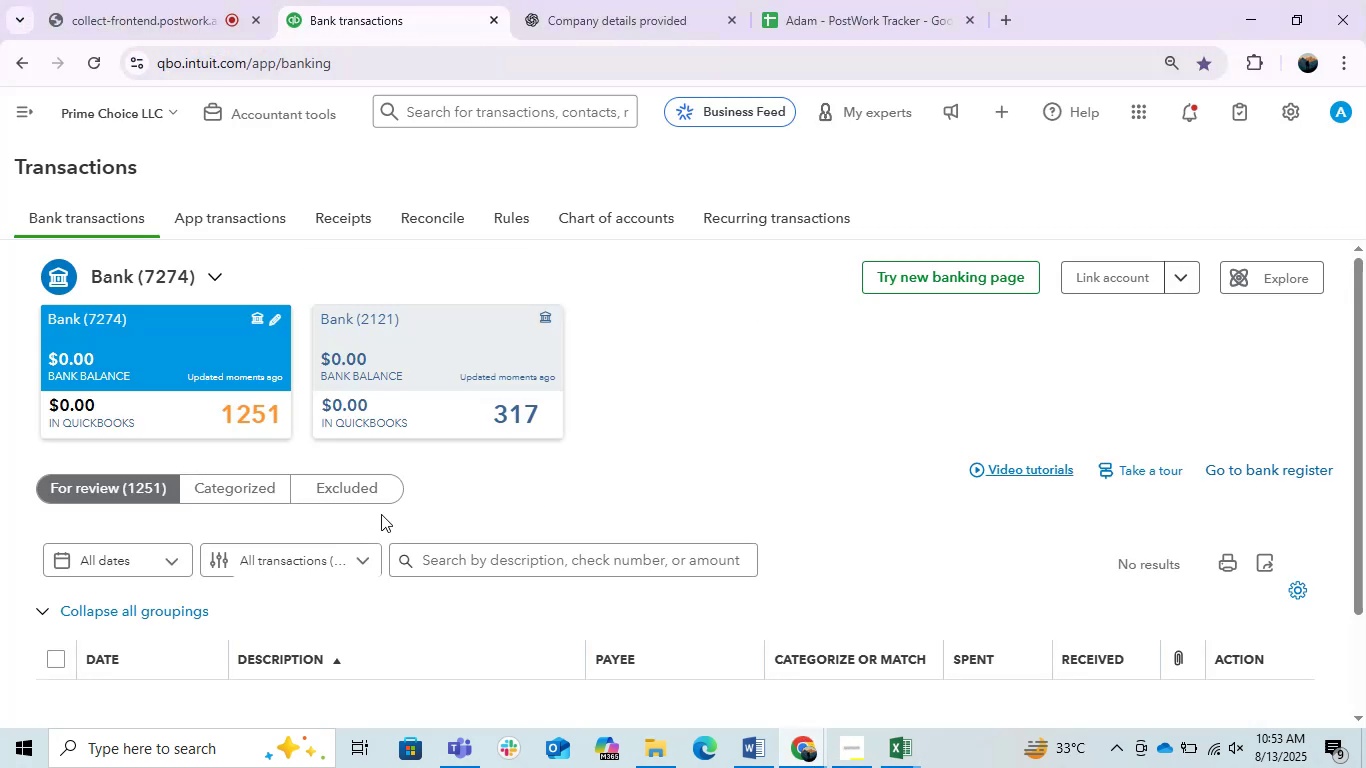 
wait(10.75)
 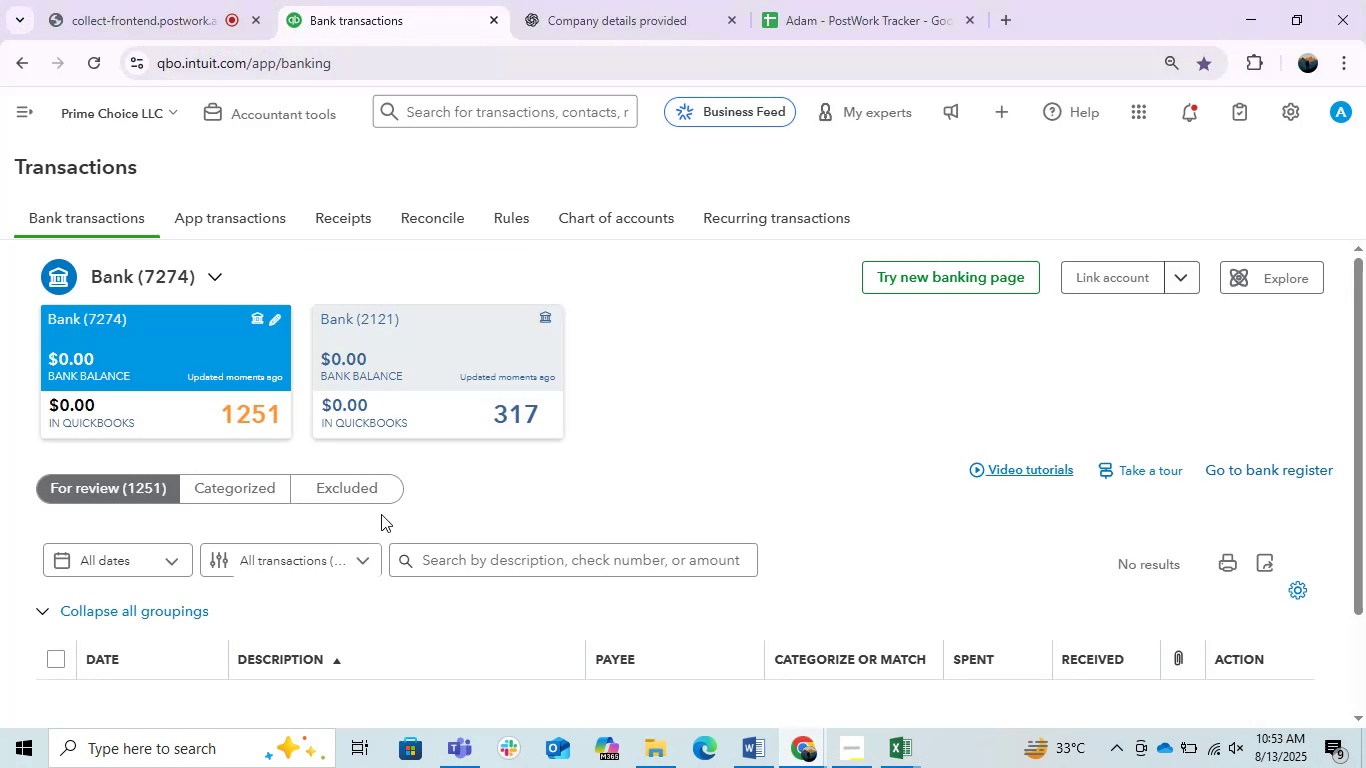 
left_click([887, 746])
 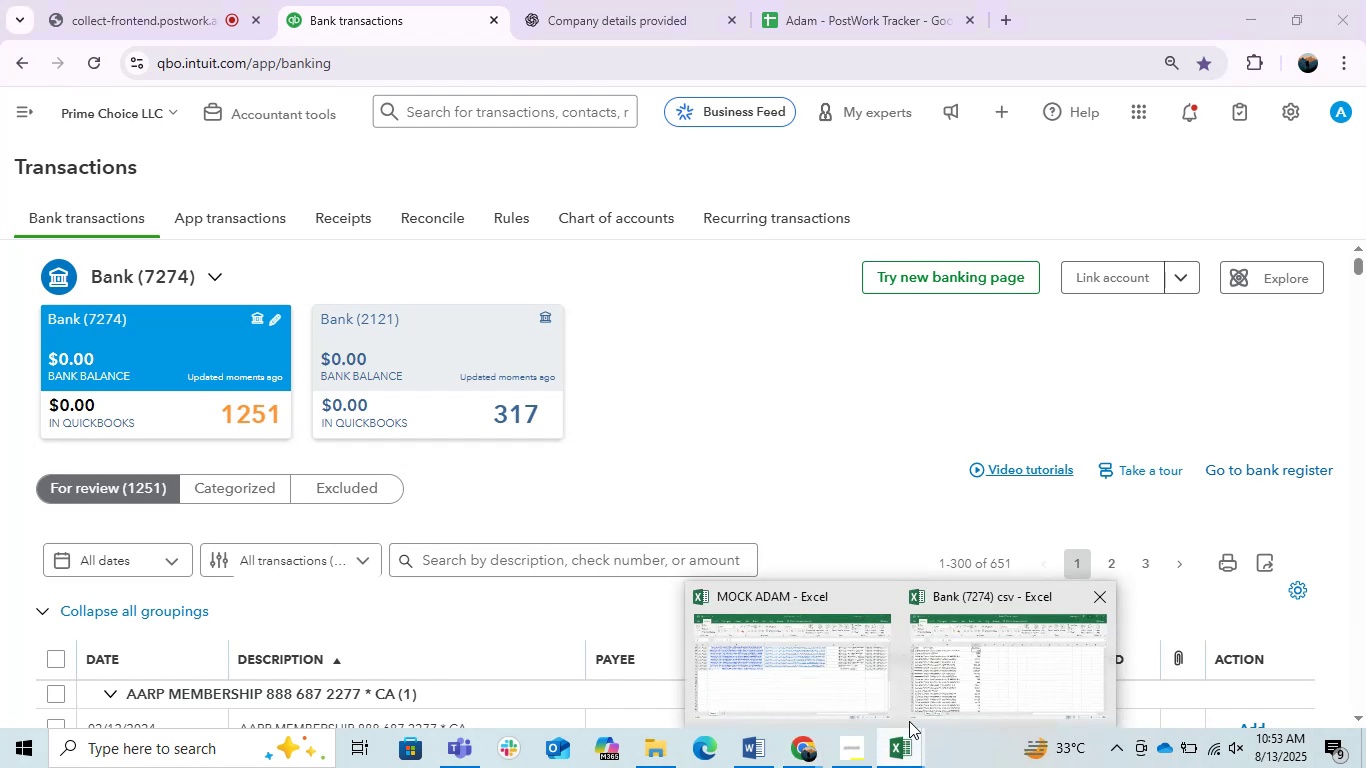 
left_click([984, 678])
 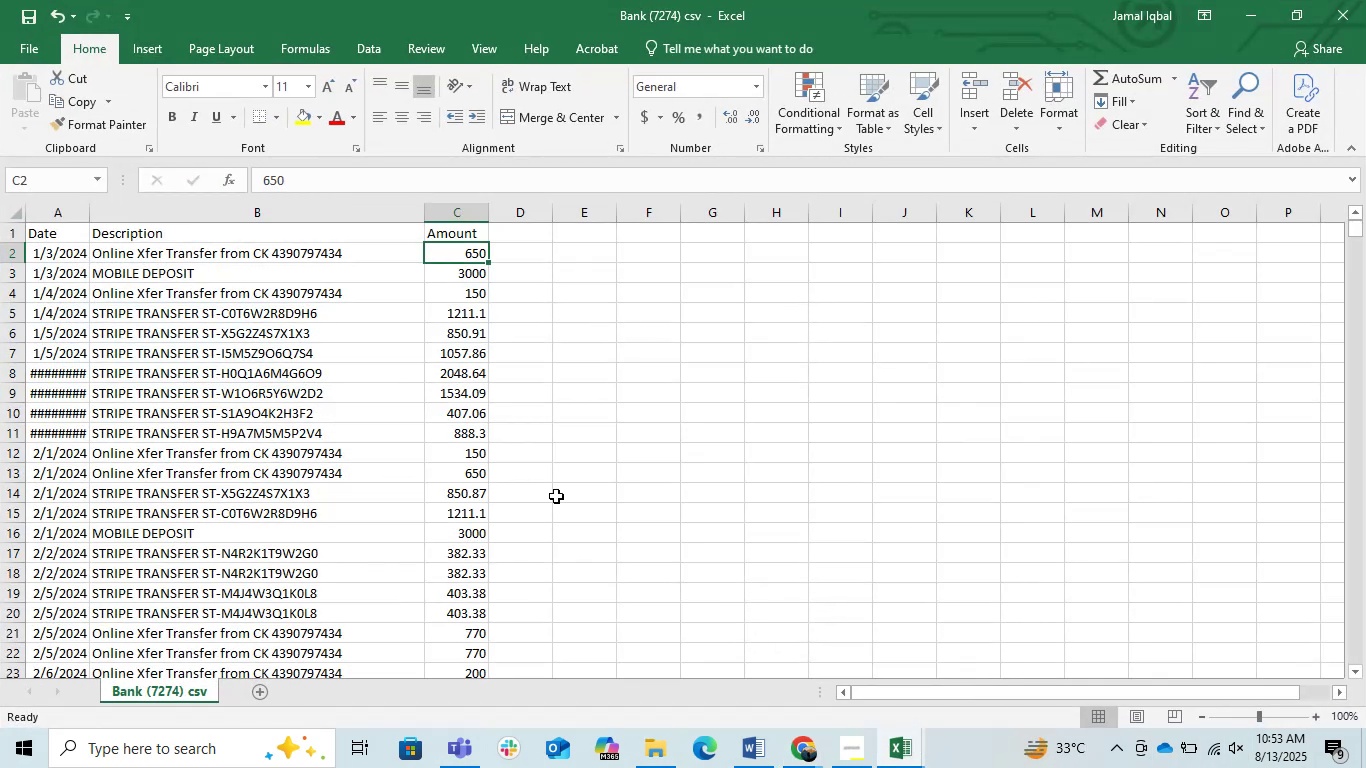 
left_click([435, 428])
 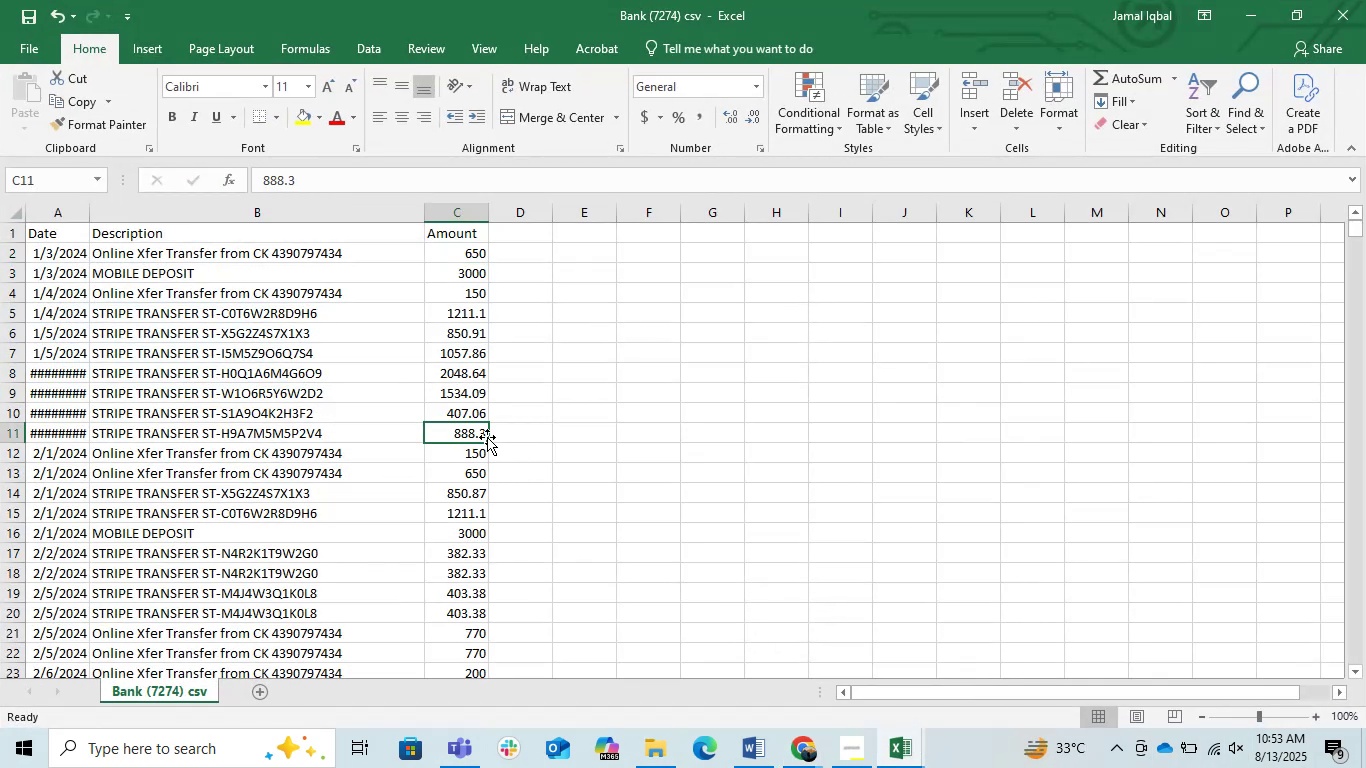 
key(Control+ControlLeft)
 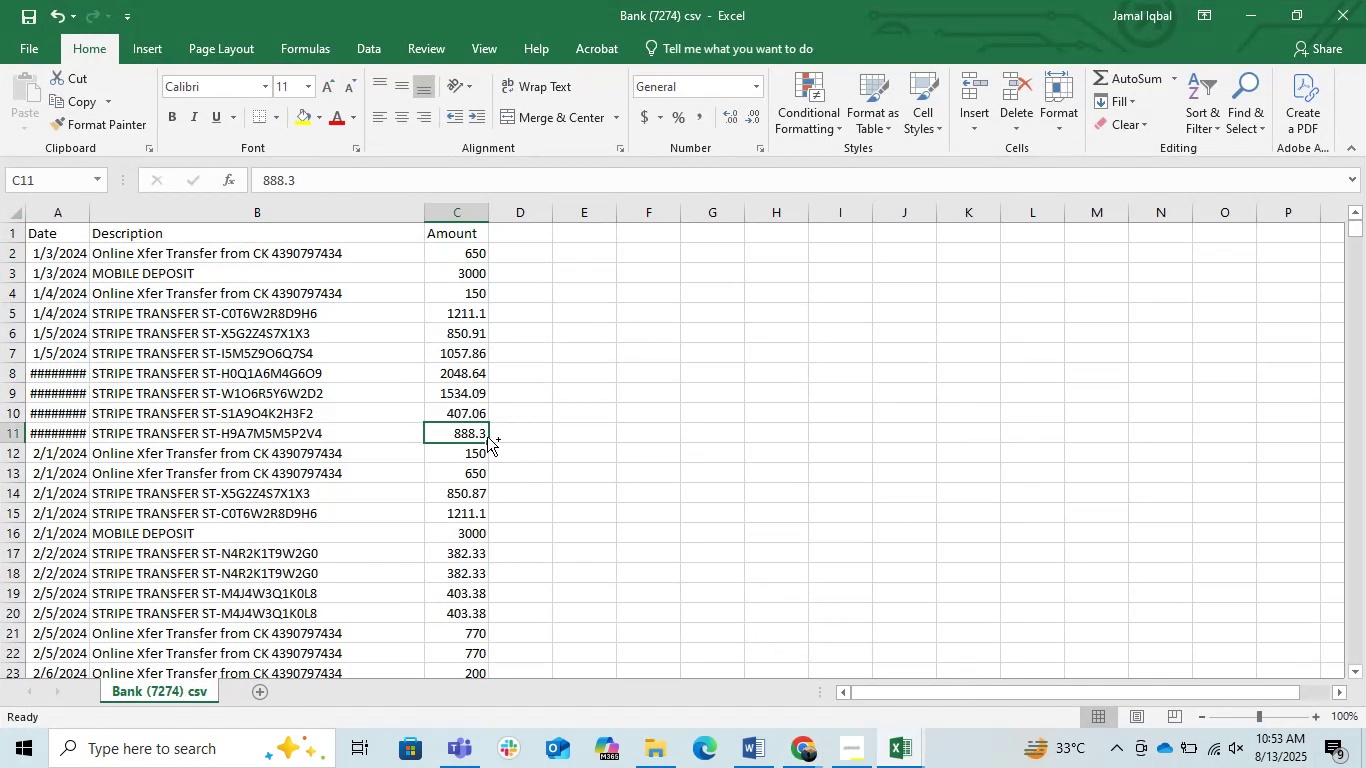 
key(Control+Space)
 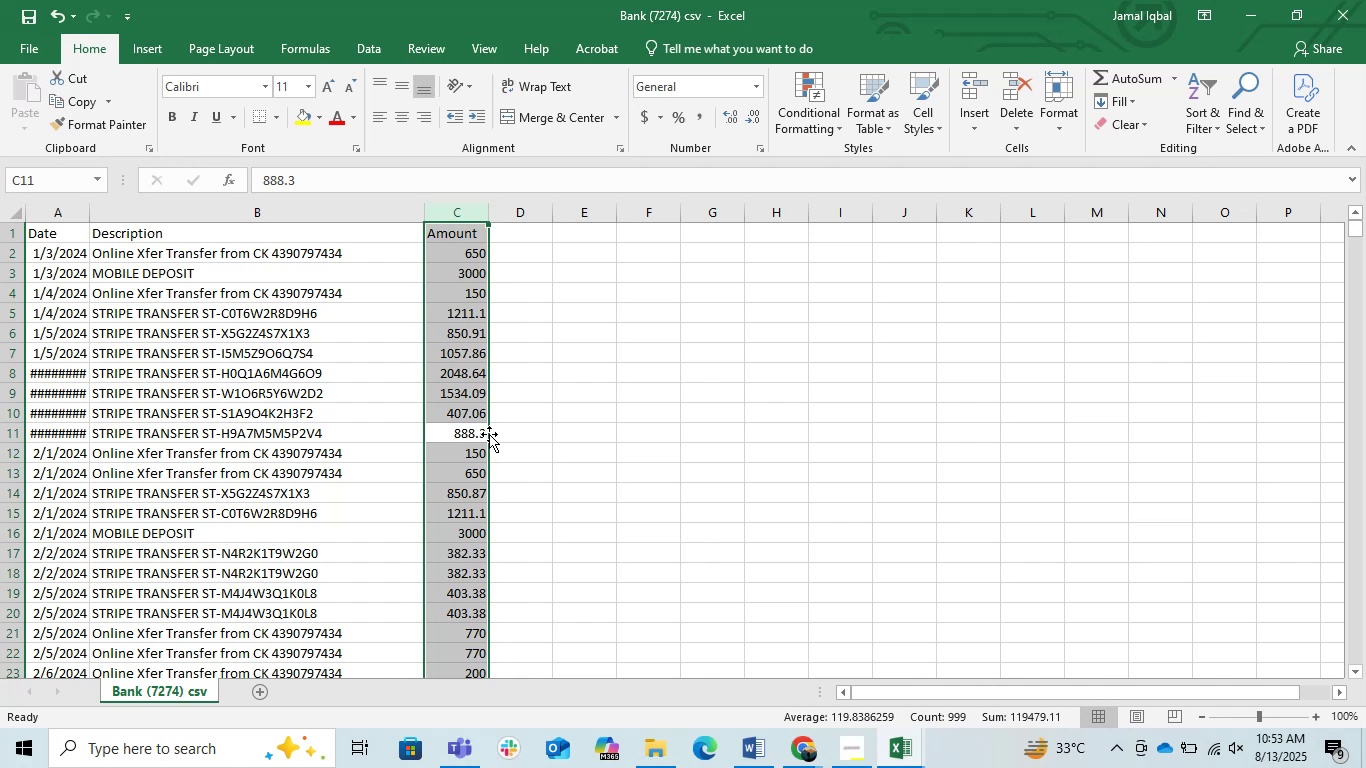 
left_click([460, 250])
 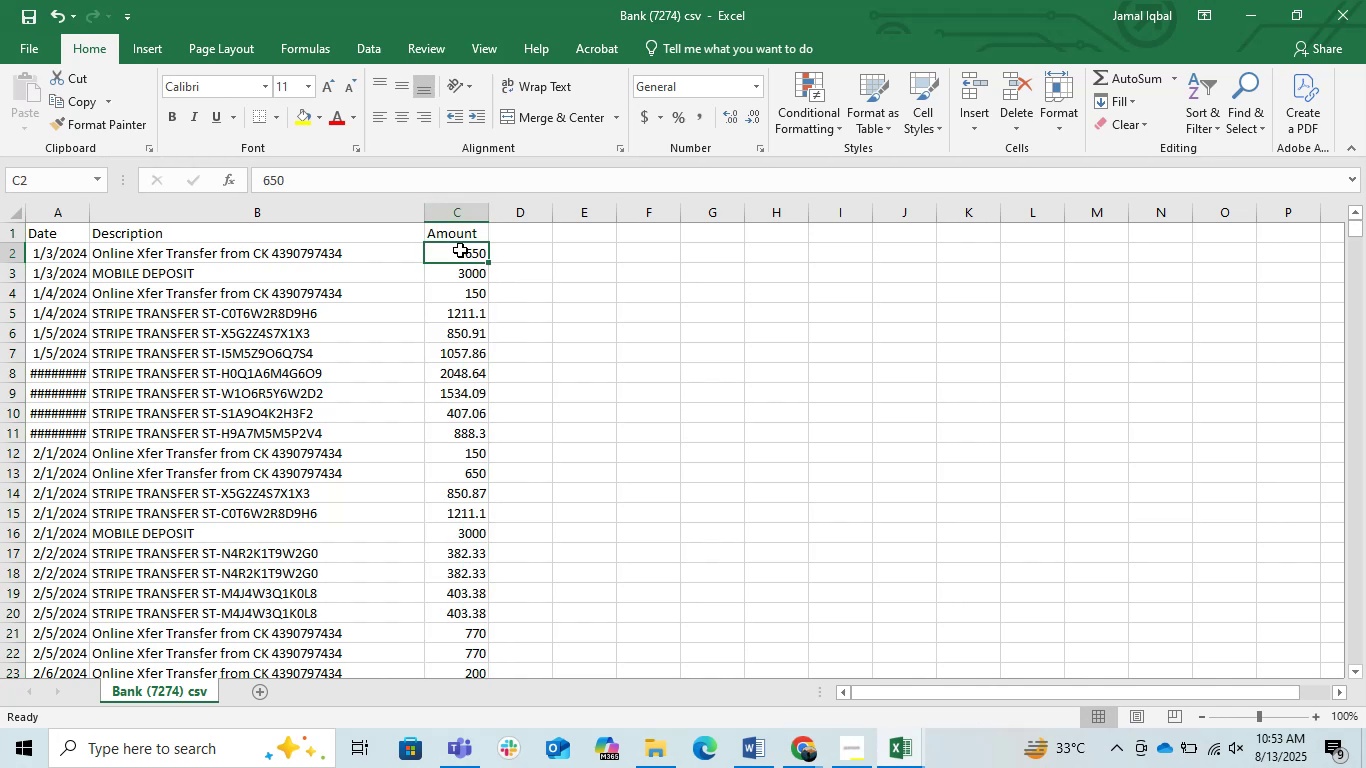 
key(Control+Shift+ArrowDown)
 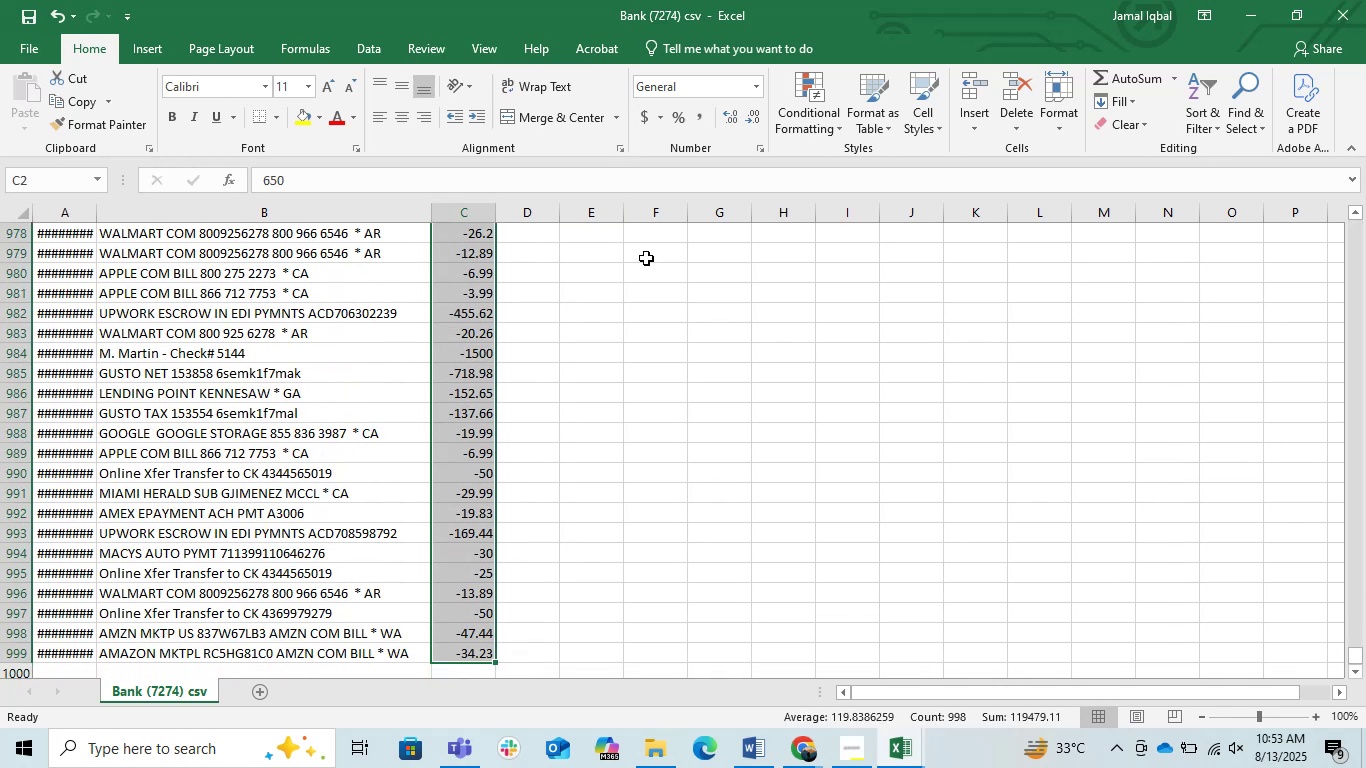 
wait(10.86)
 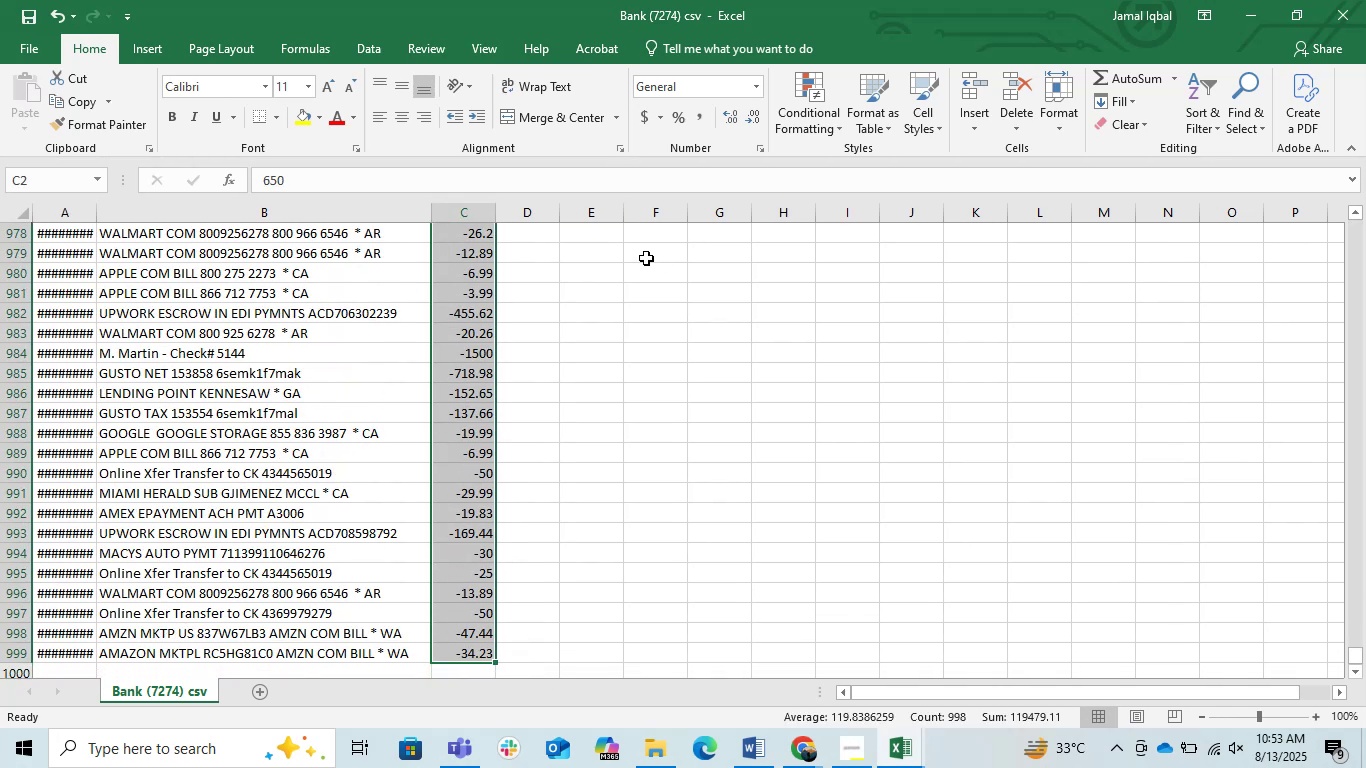 
left_click([440, 567])
 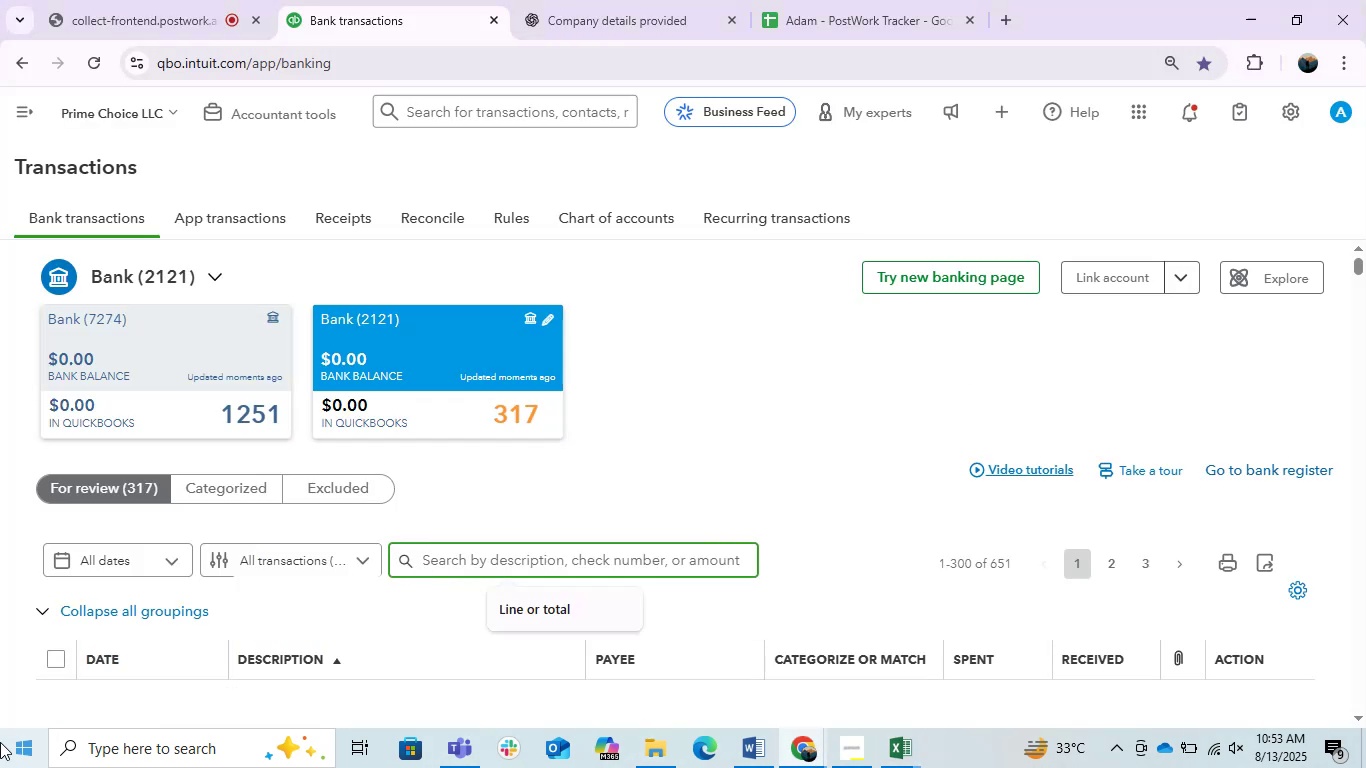 
key(Numpad6)
 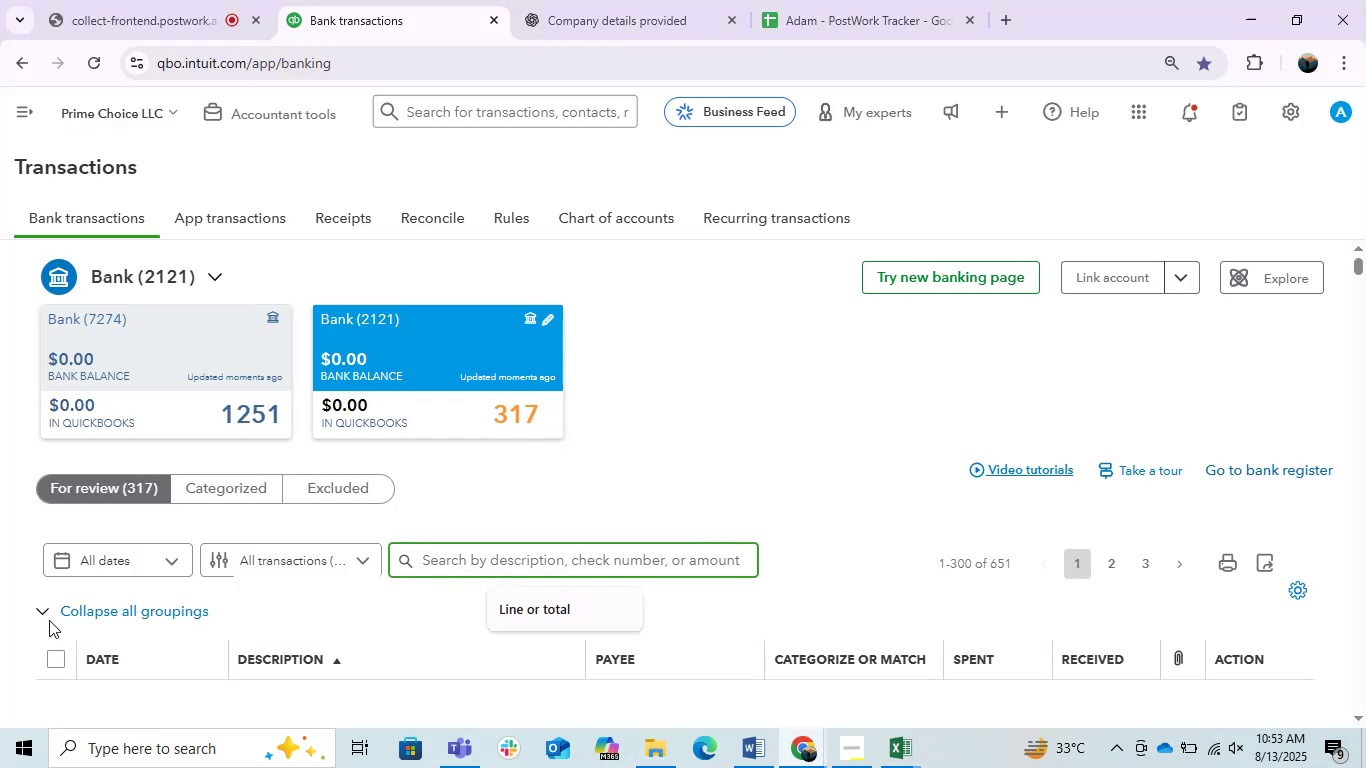 
key(Numpad5)
 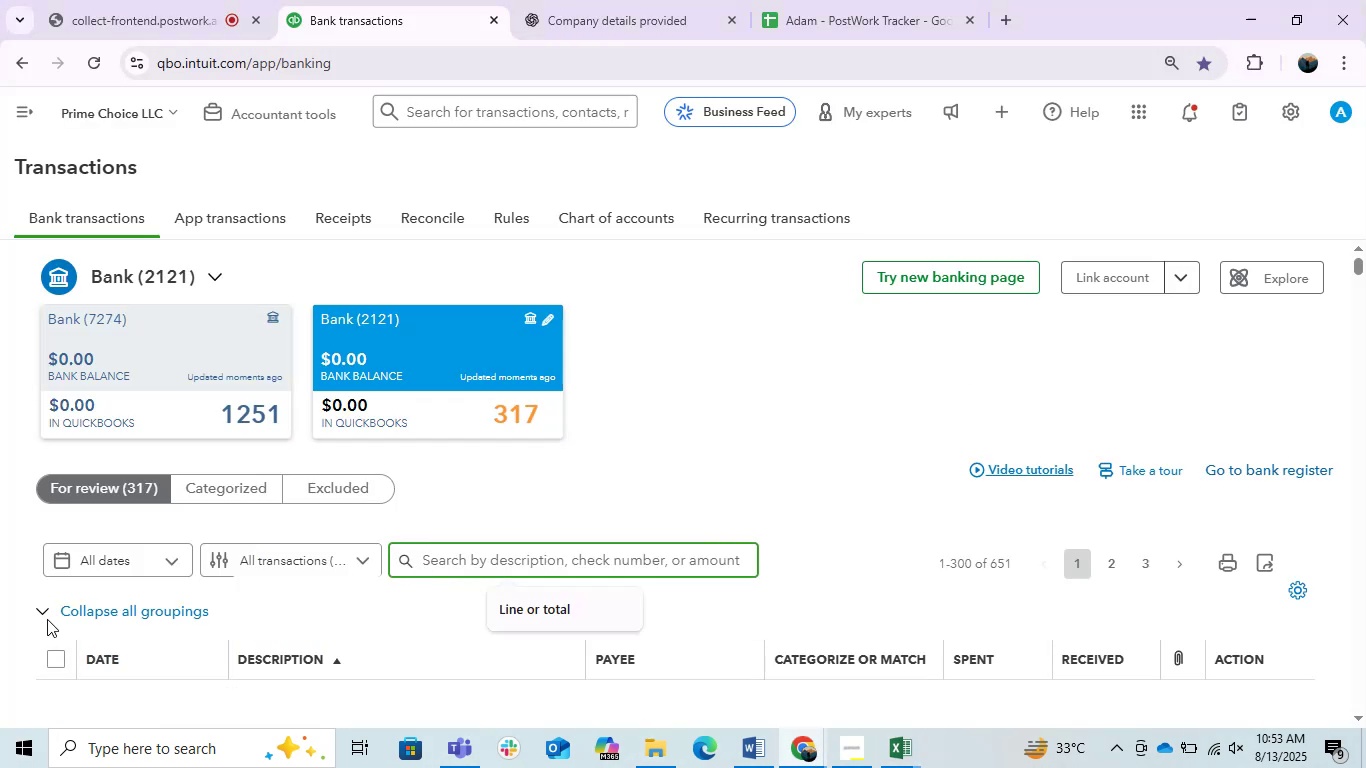 
key(Numpad0)
 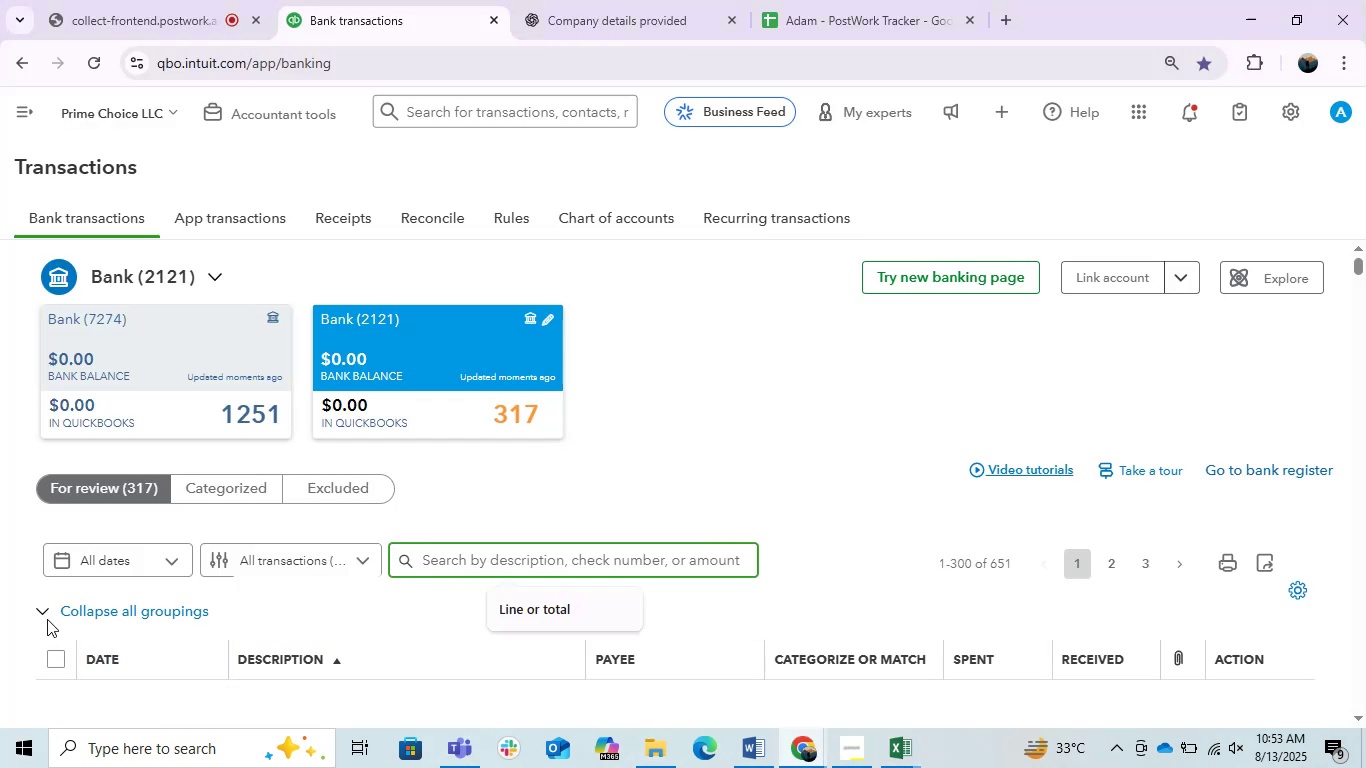 
key(Enter)
 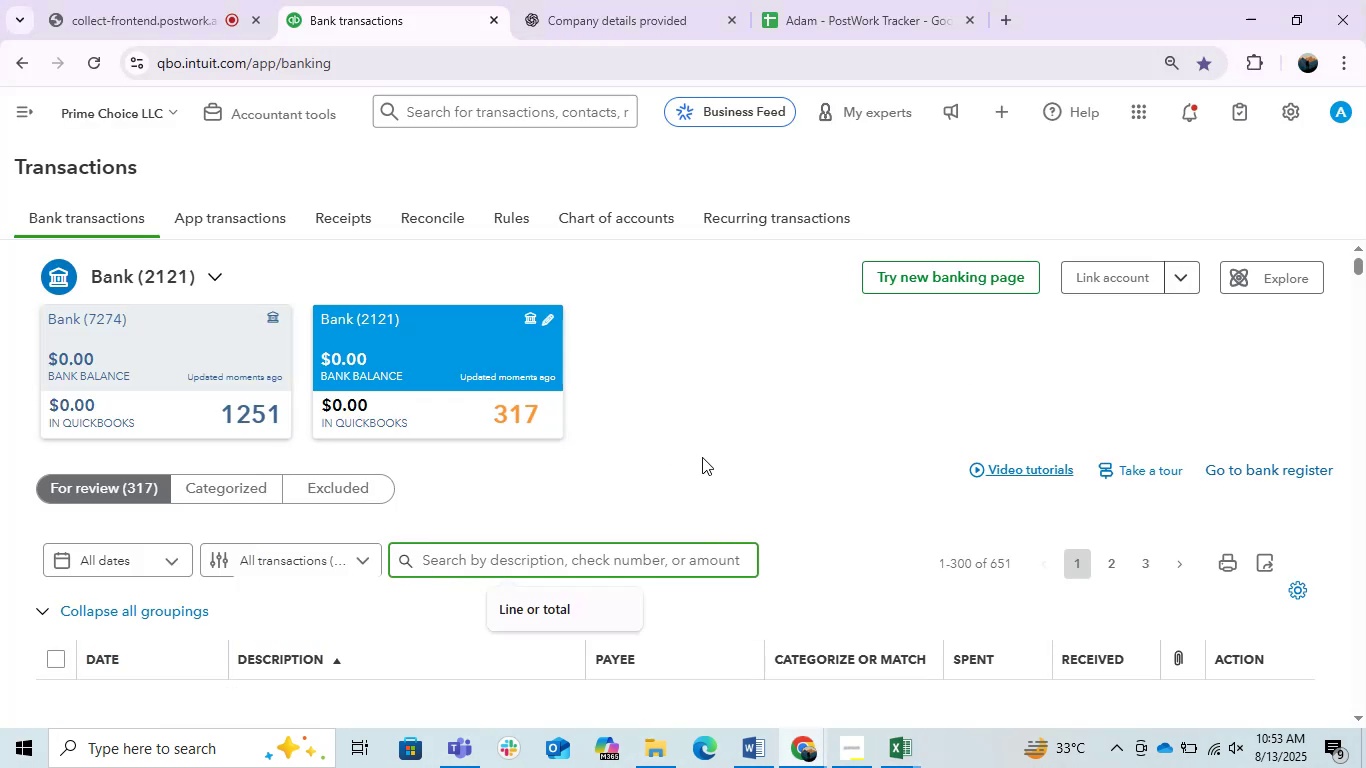 
left_click([607, 552])
 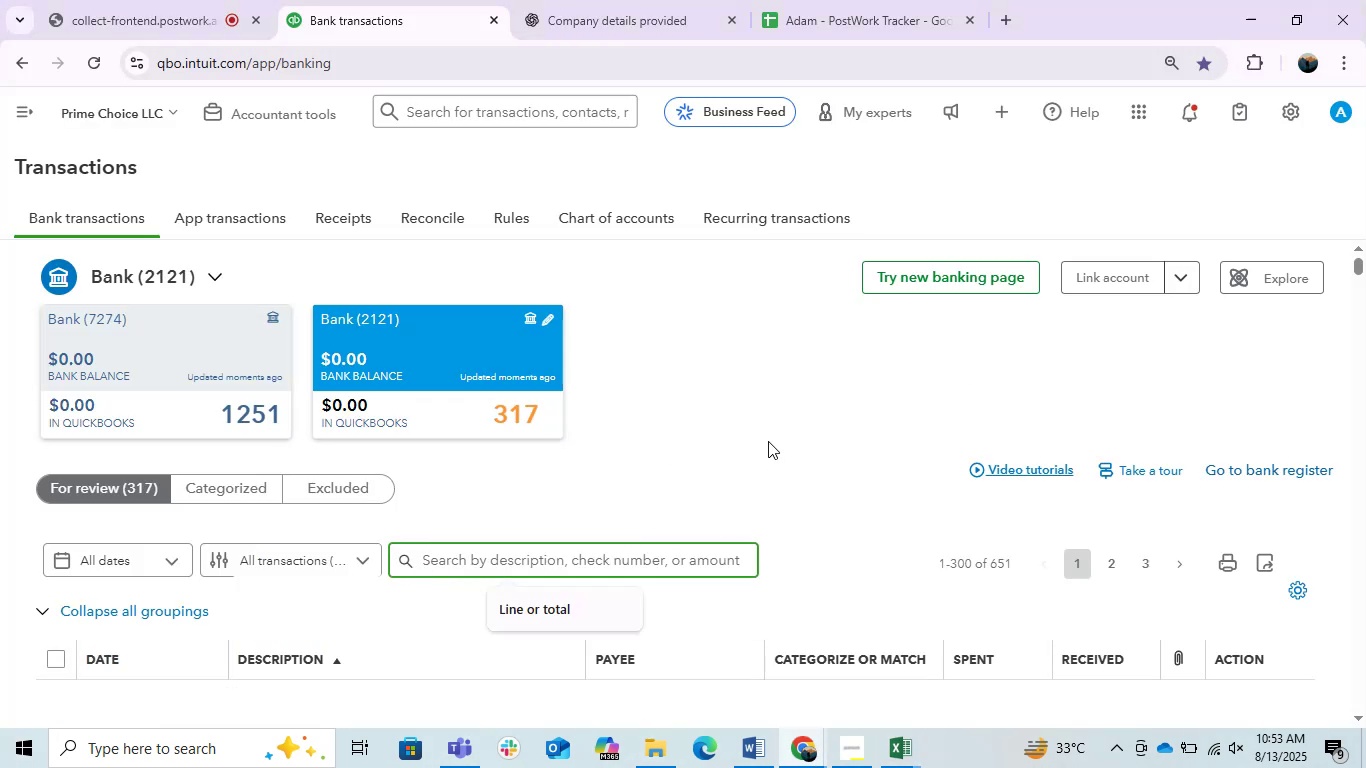 
left_click([766, 425])
 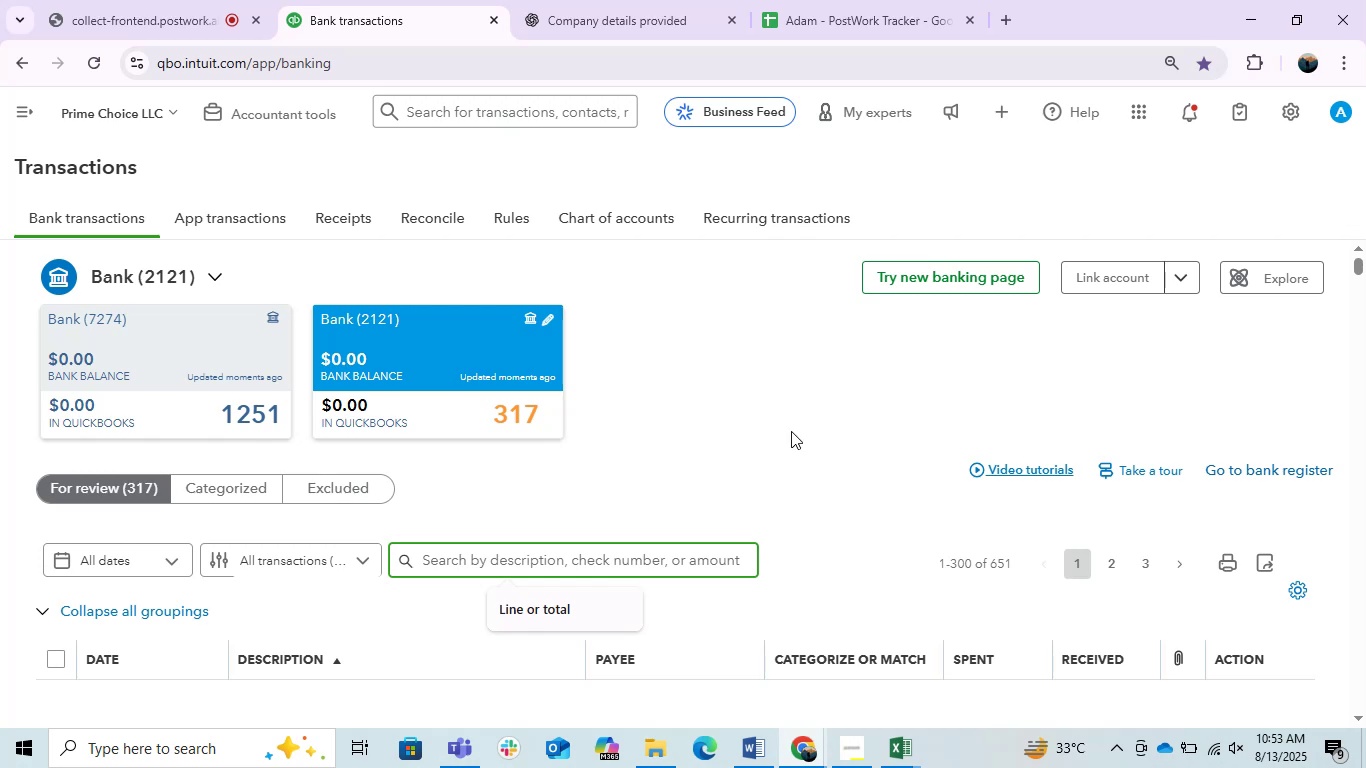 
left_click([748, 405])
 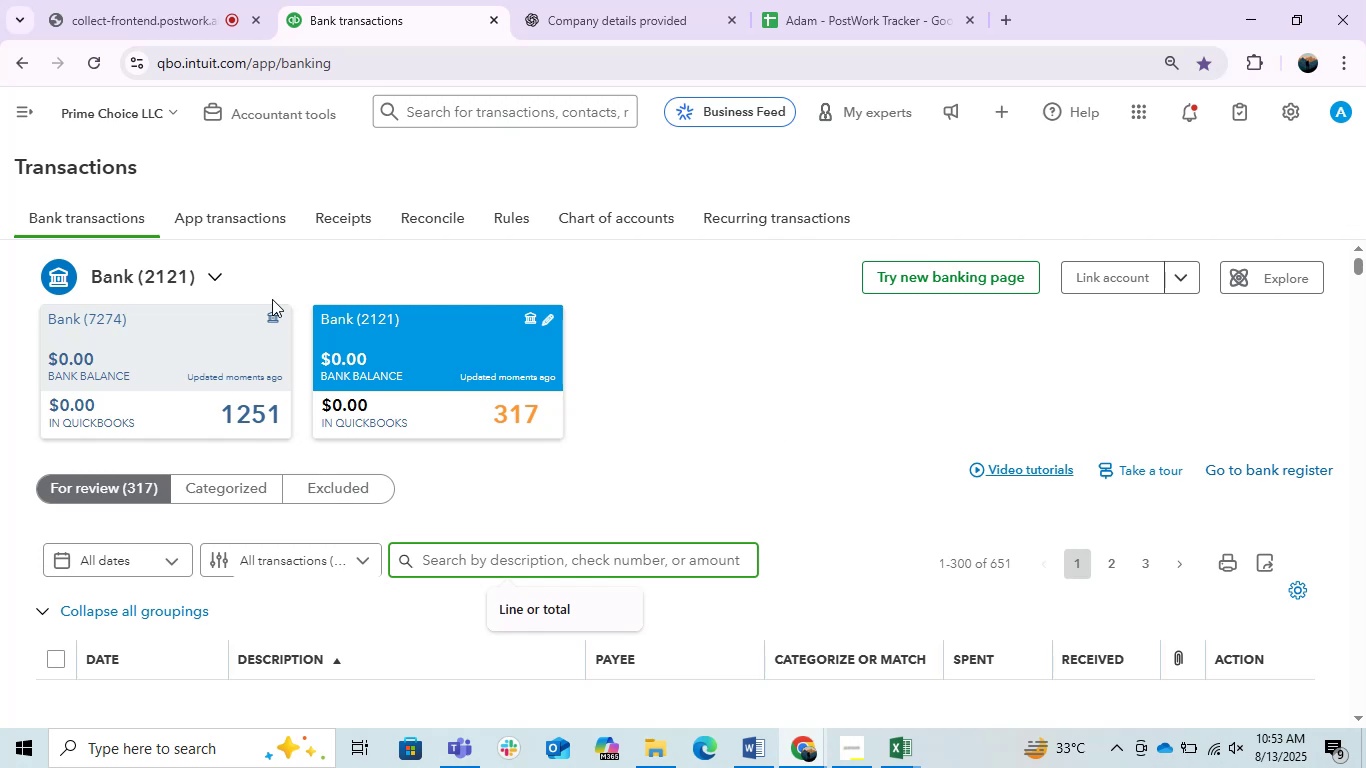 
left_click([143, 354])
 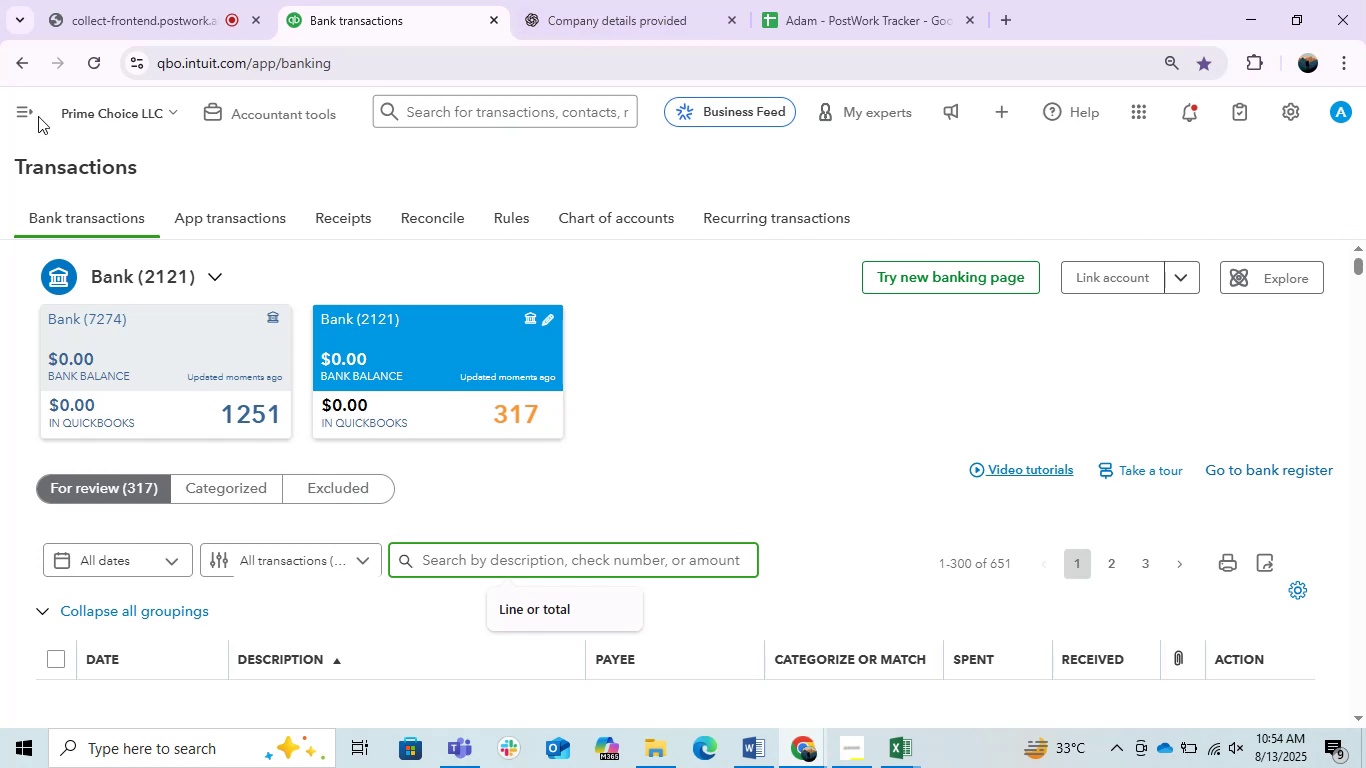 
left_click([95, 0])
 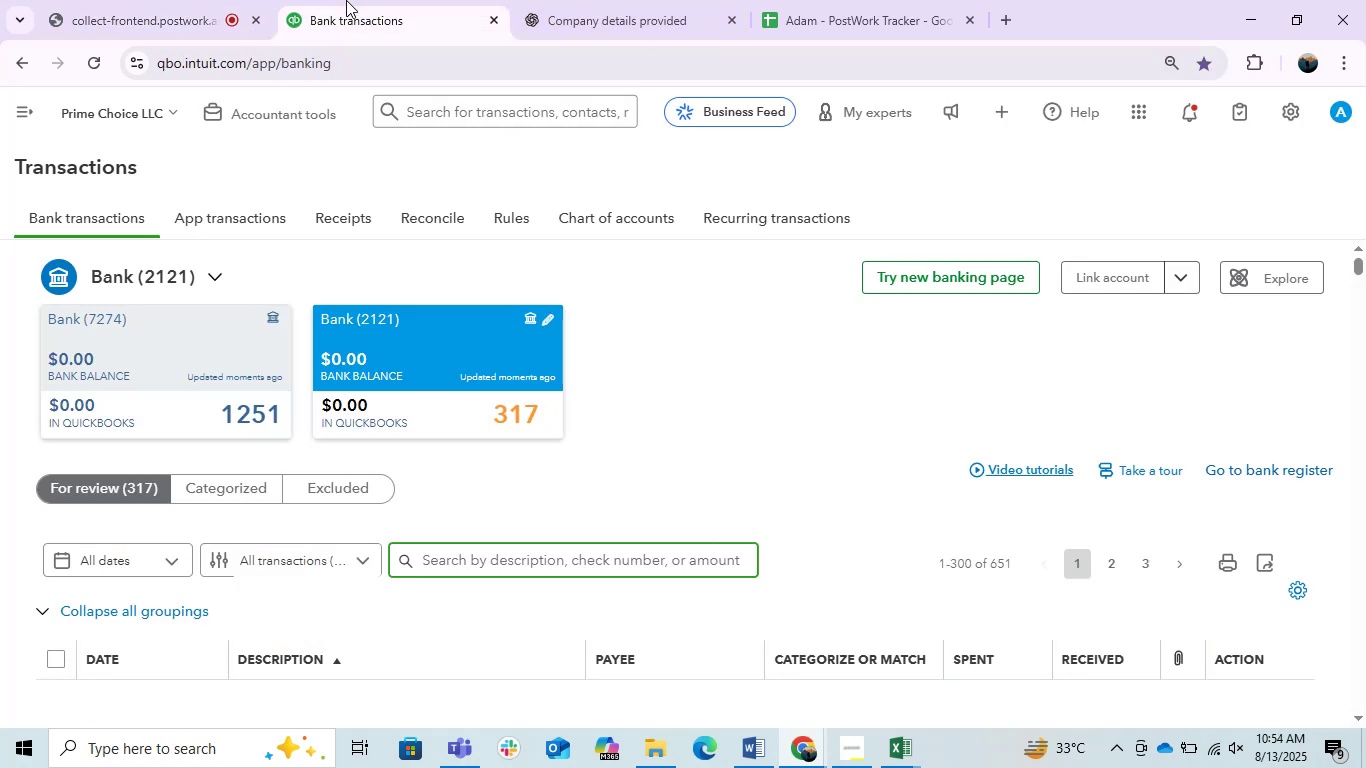 
scroll: coordinate [531, 598], scroll_direction: down, amount: 4.0
 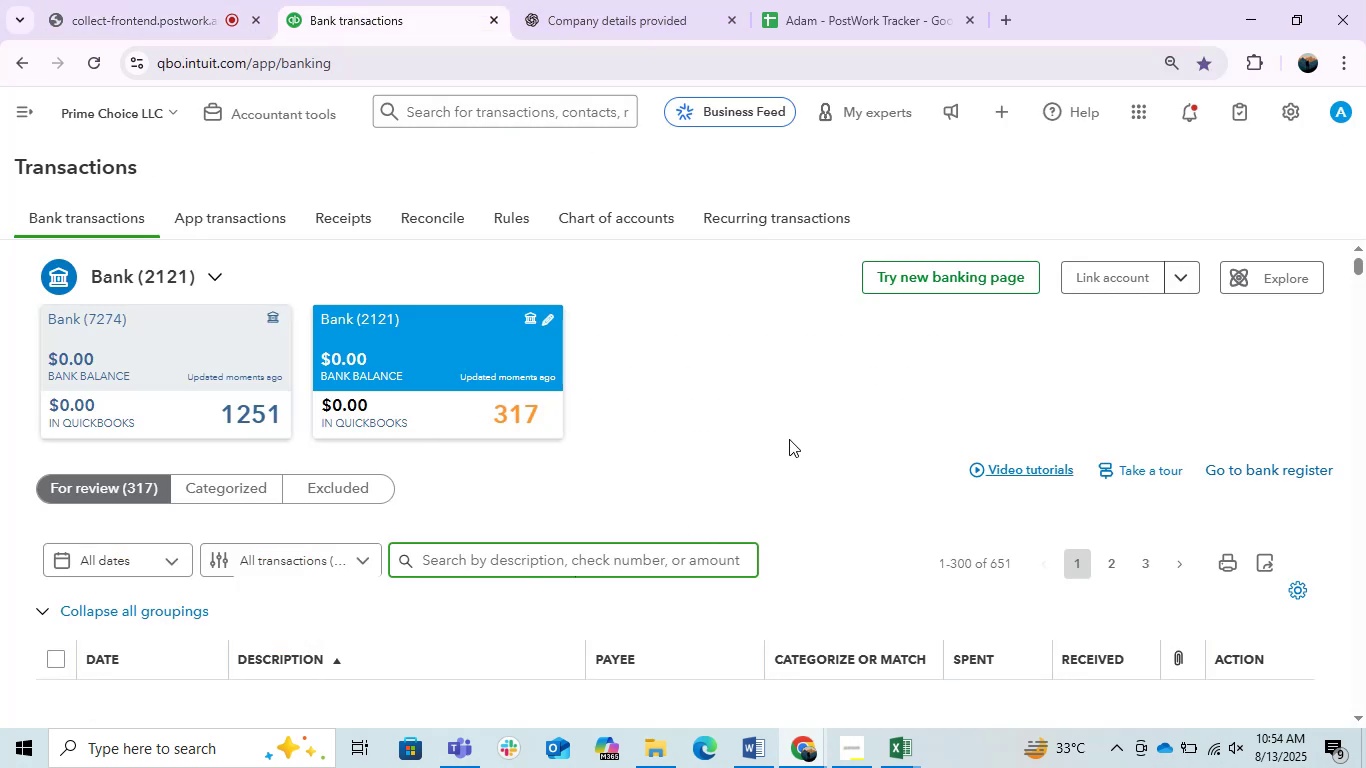 
left_click([760, 423])
 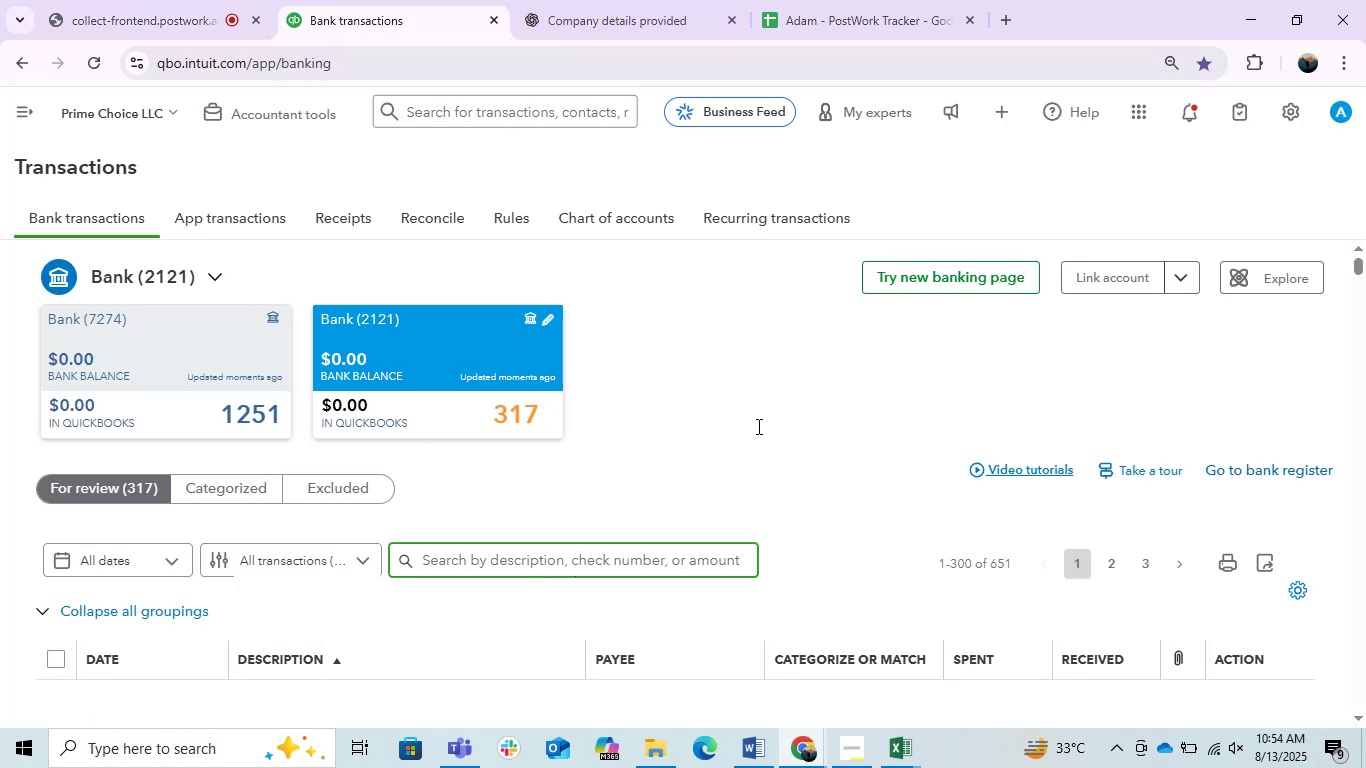 
left_click([561, 503])
 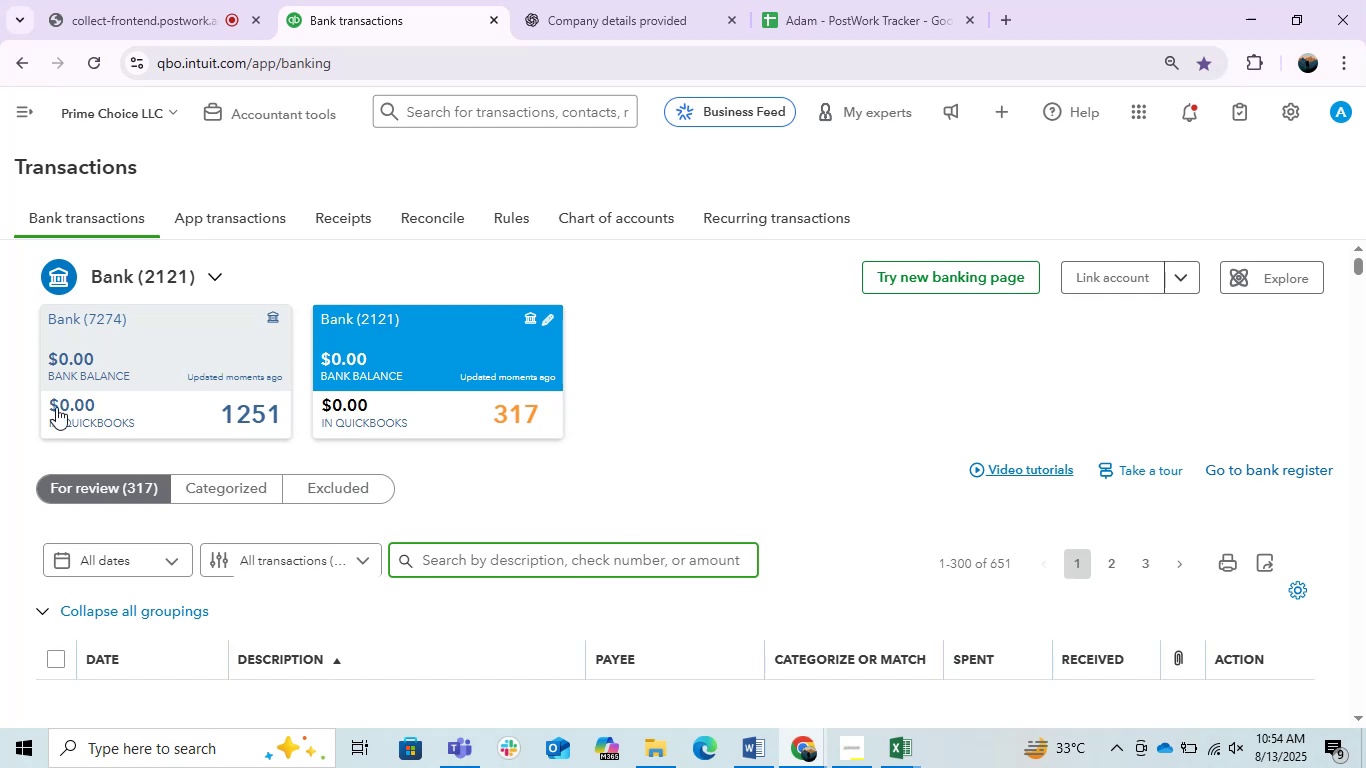 
left_click([740, 433])
 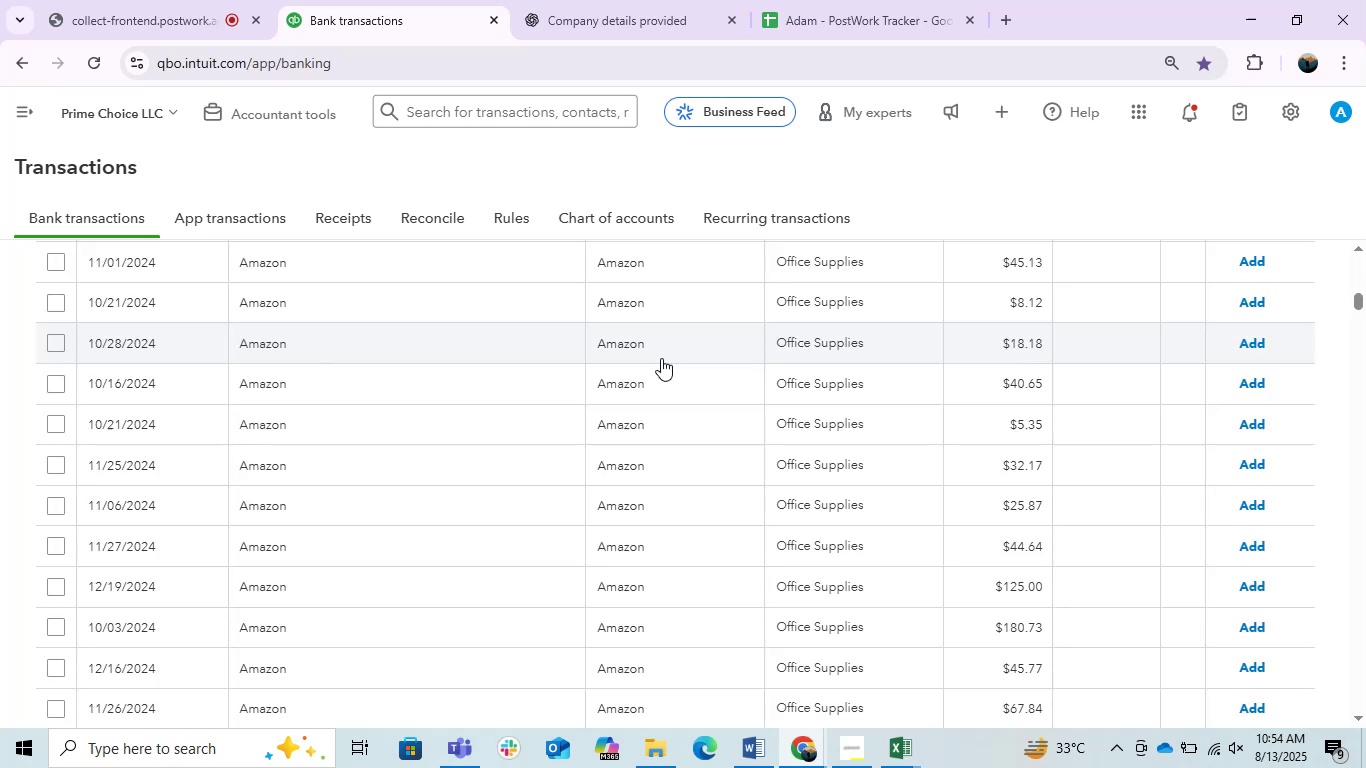 
scroll: coordinate [644, 588], scroll_direction: up, amount: 5.0
 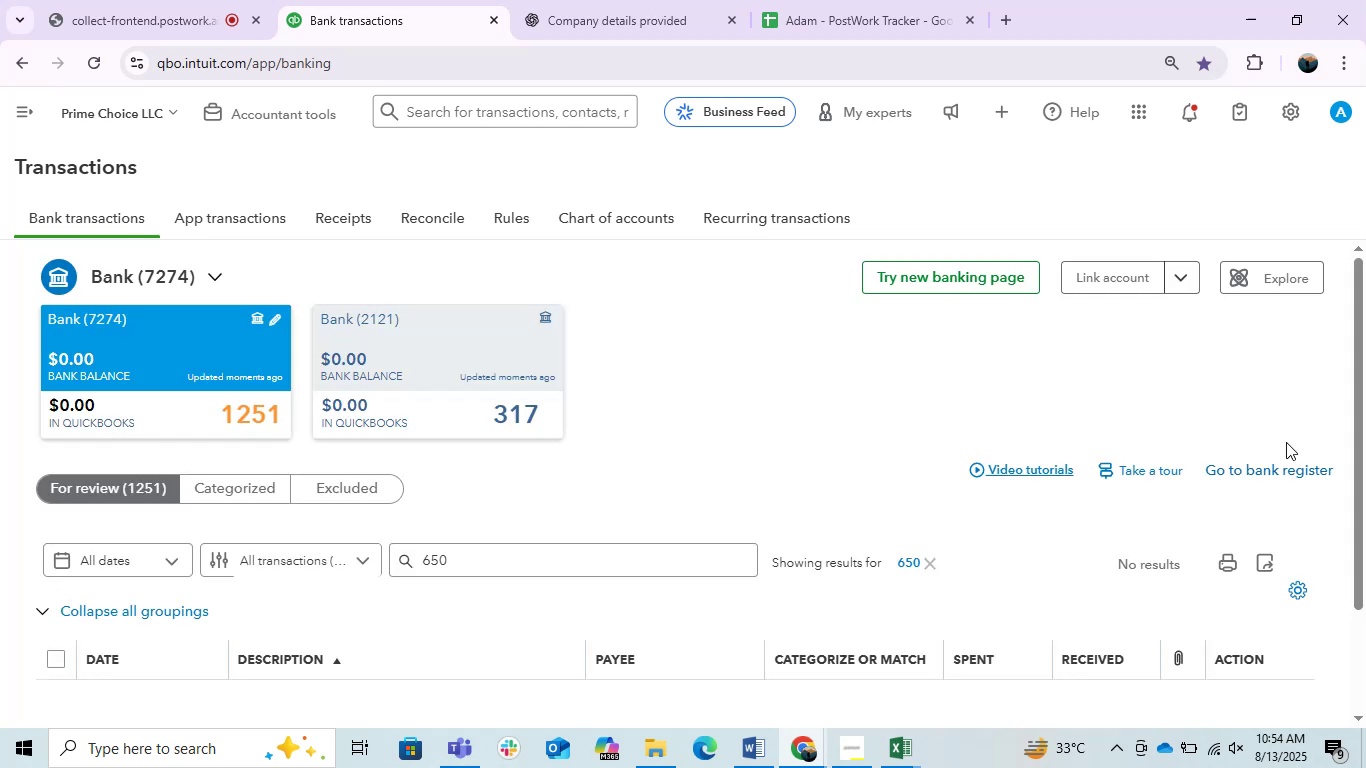 
scroll: coordinate [981, 496], scroll_direction: down, amount: 8.0
 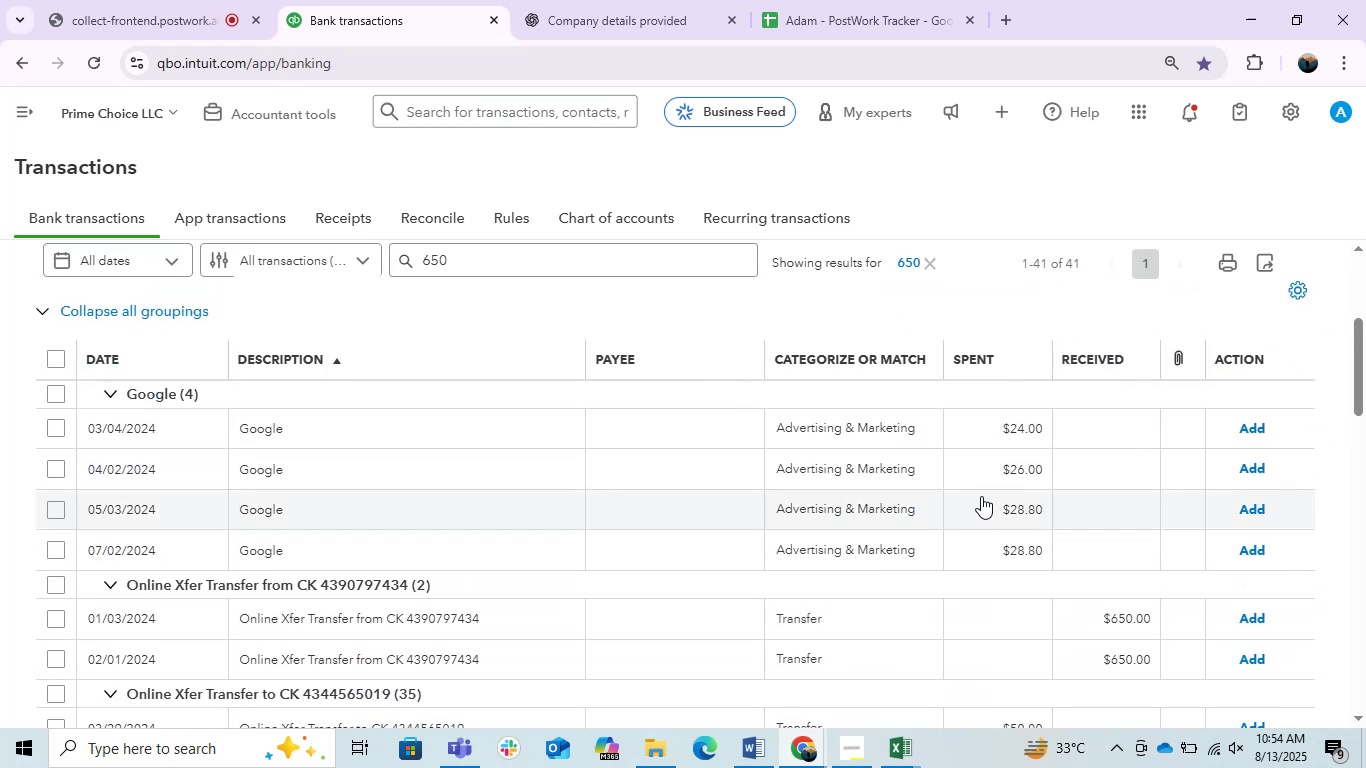 
scroll: coordinate [330, 663], scroll_direction: up, amount: 3.0
 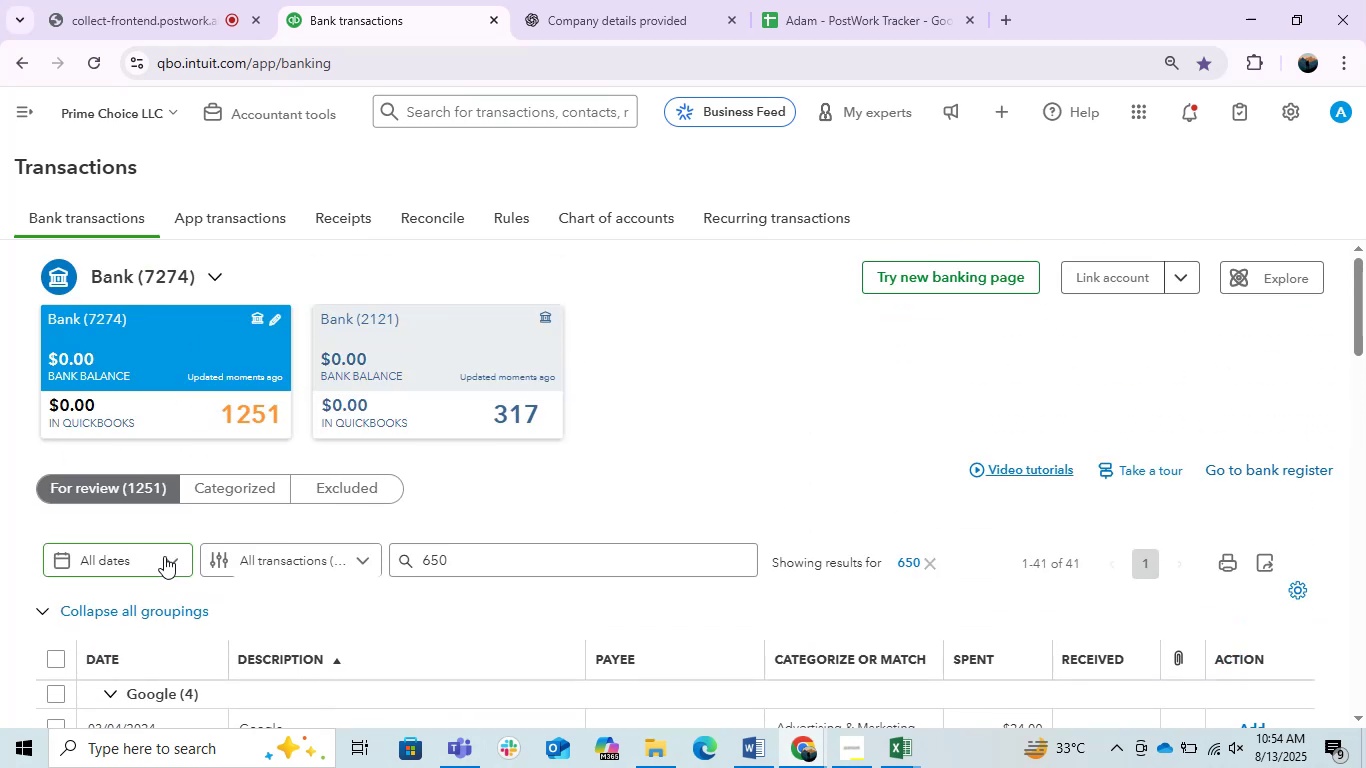 
left_click([159, 556])
 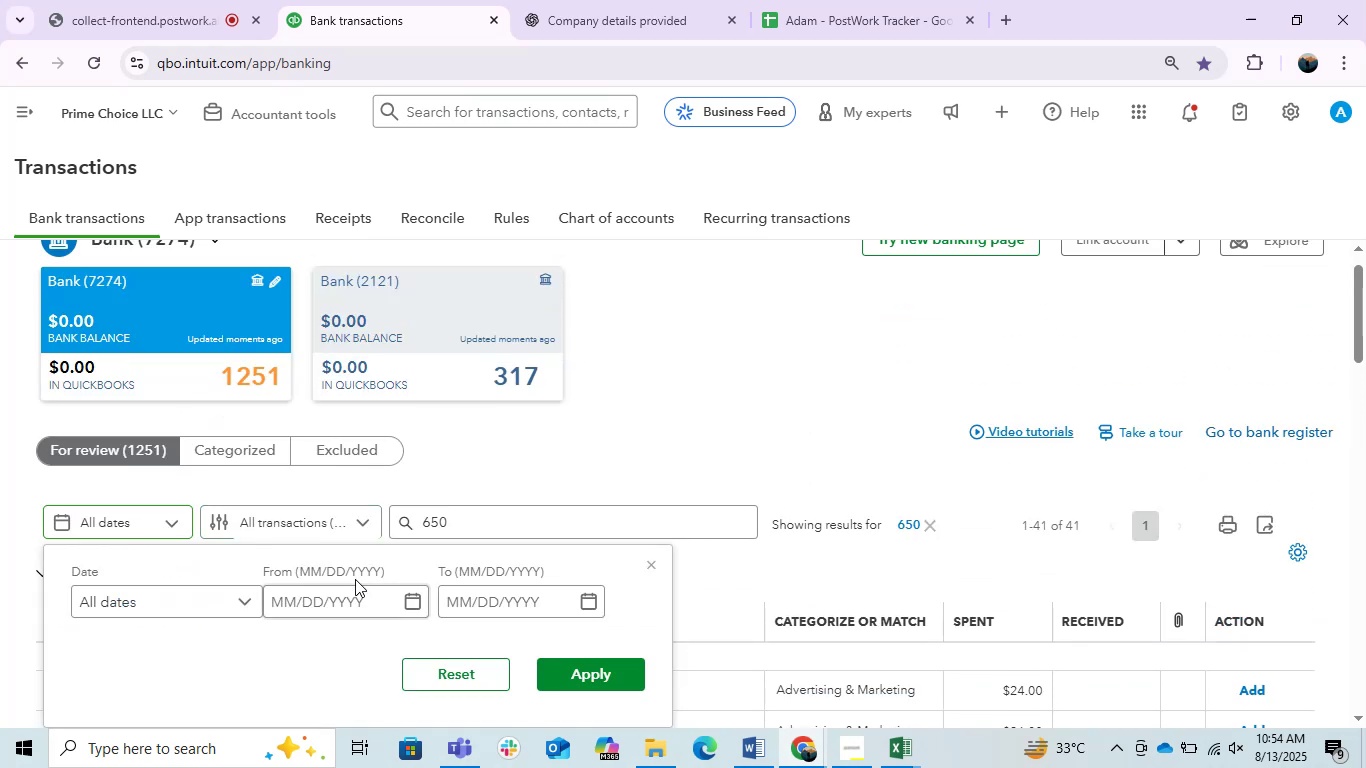 
left_click([328, 599])
 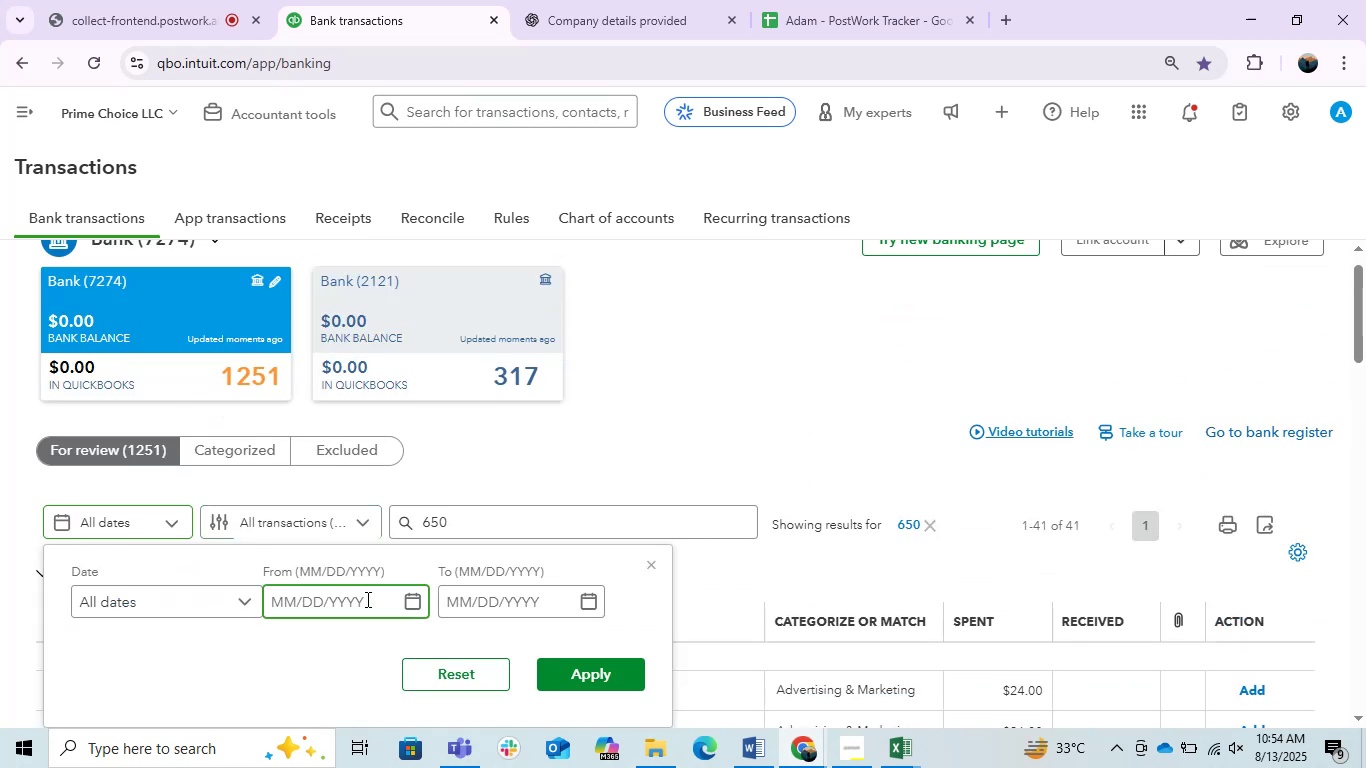 
key(Numpad1)
 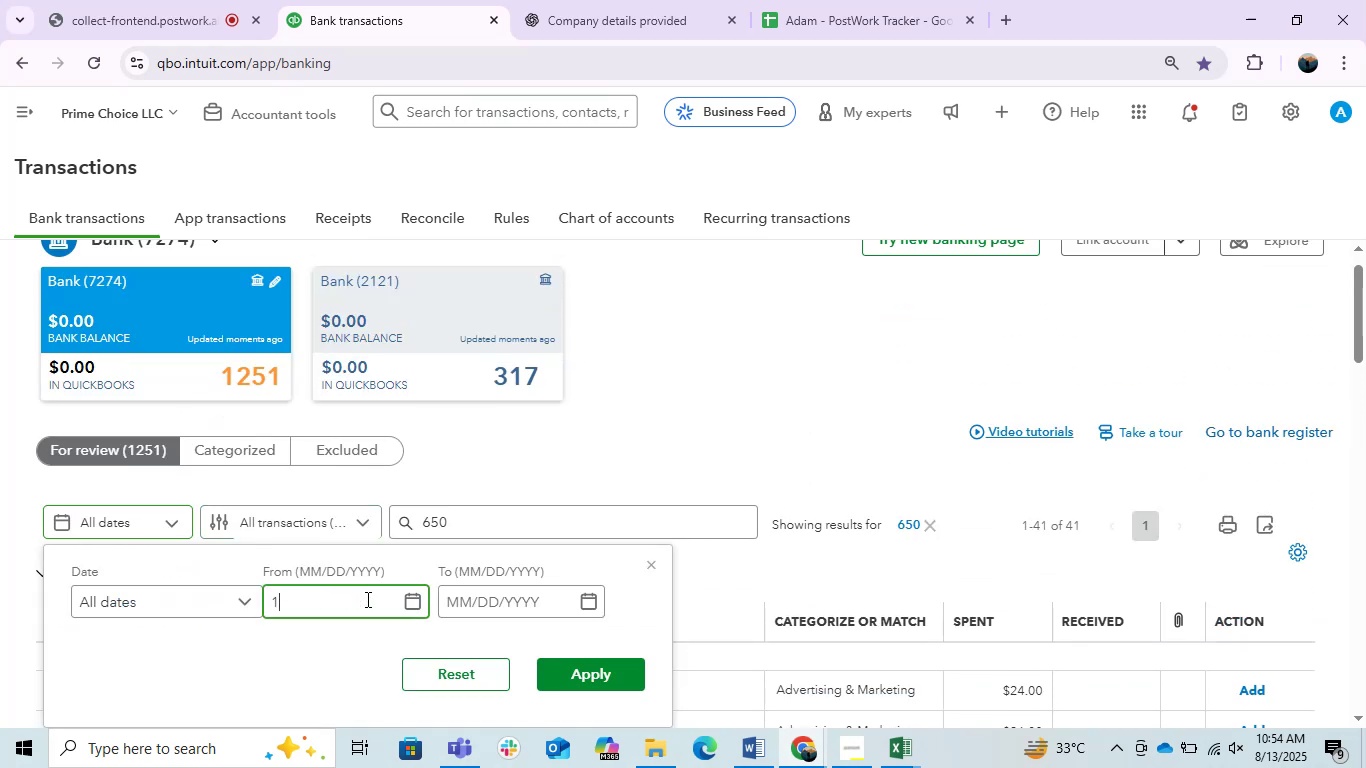 
key(NumpadDivide)
 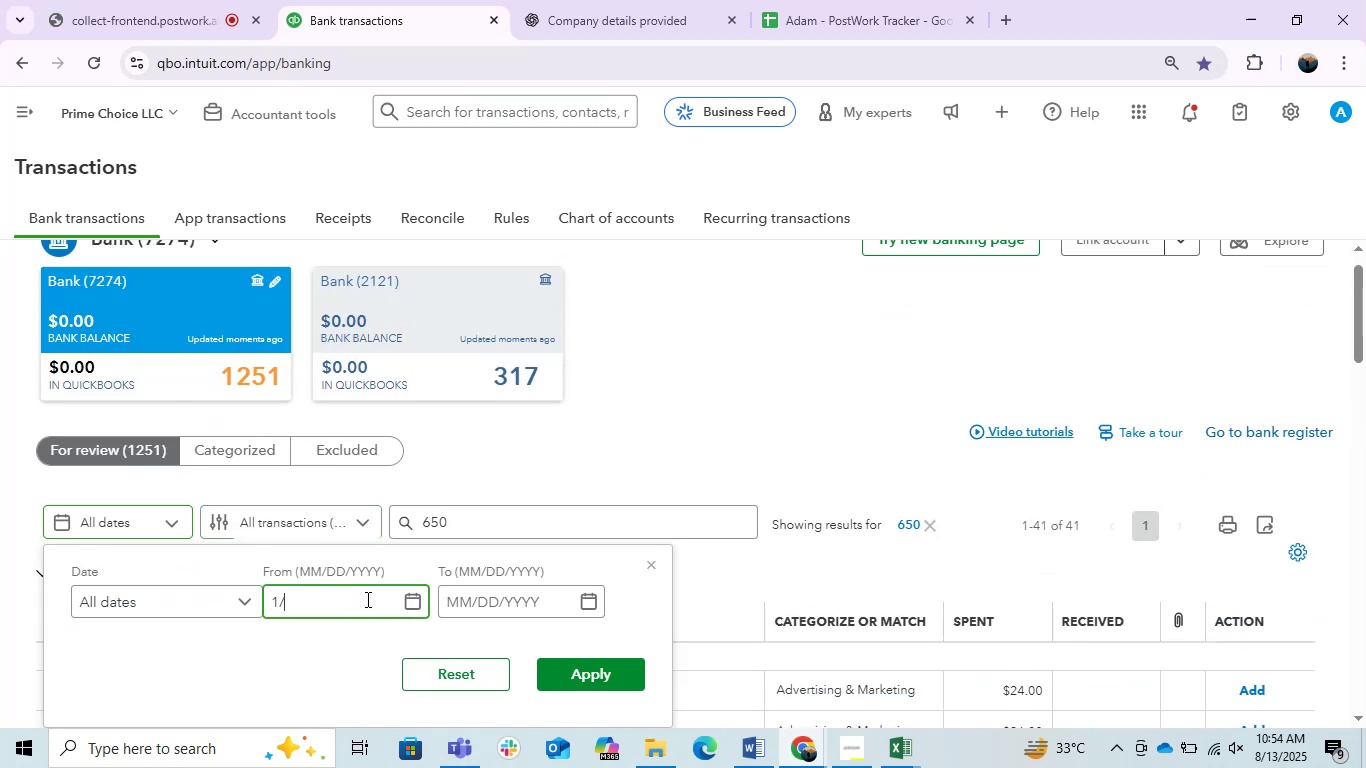 
key(Numpad1)
 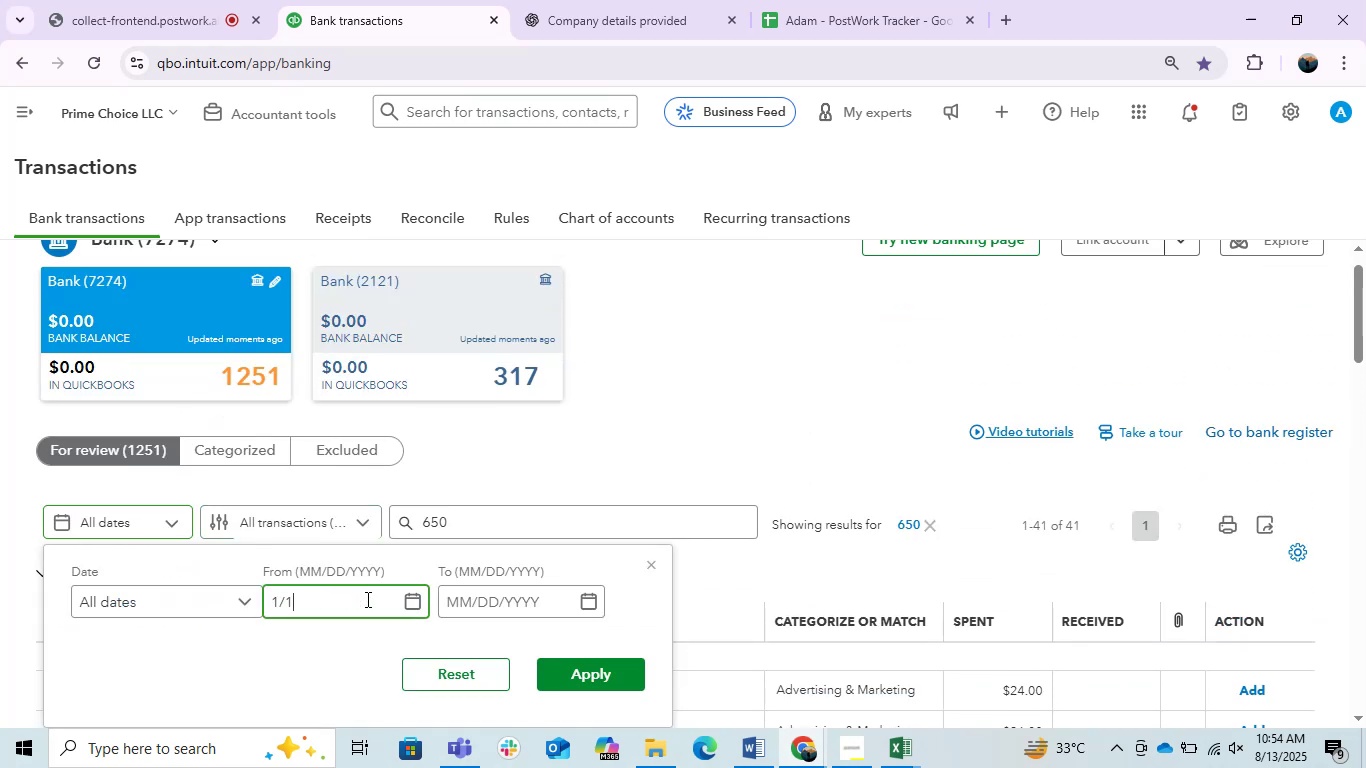 
key(NumpadDivide)
 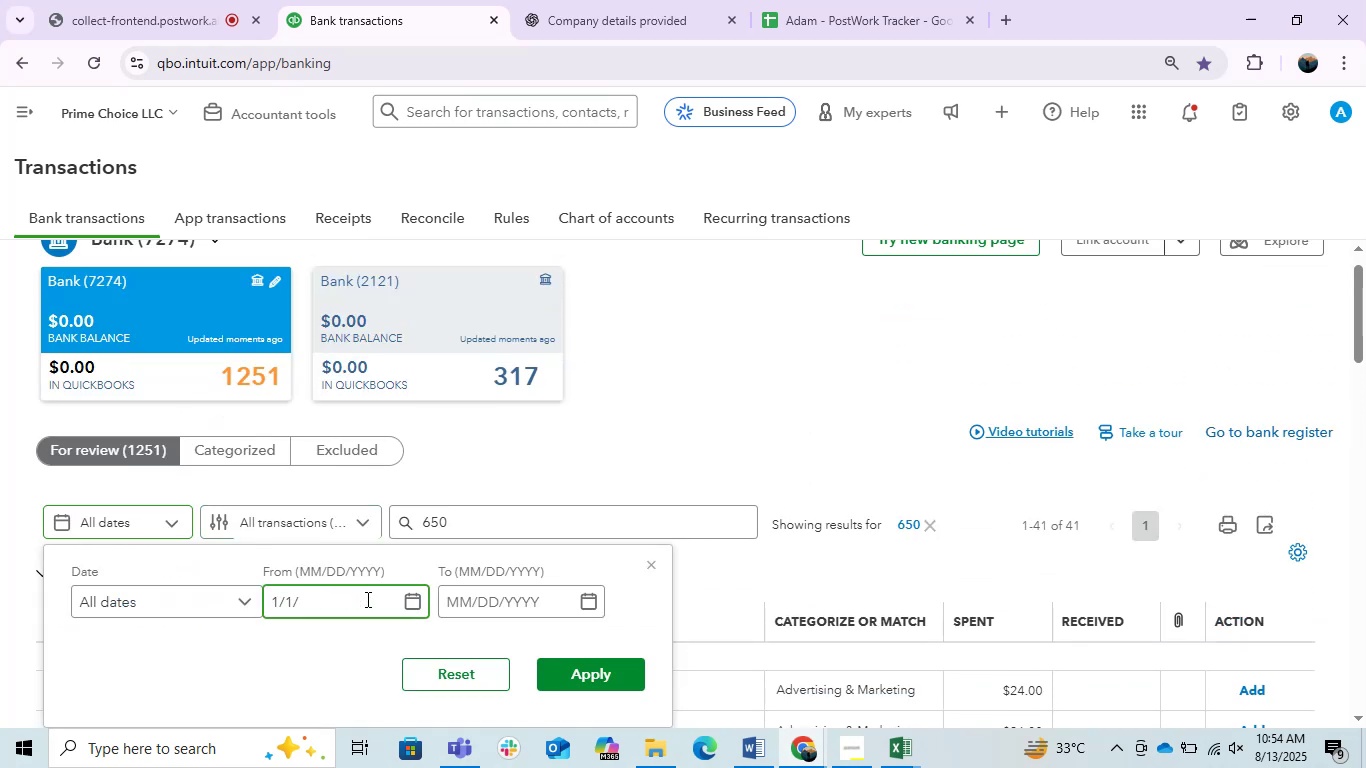 
key(Numpad2)
 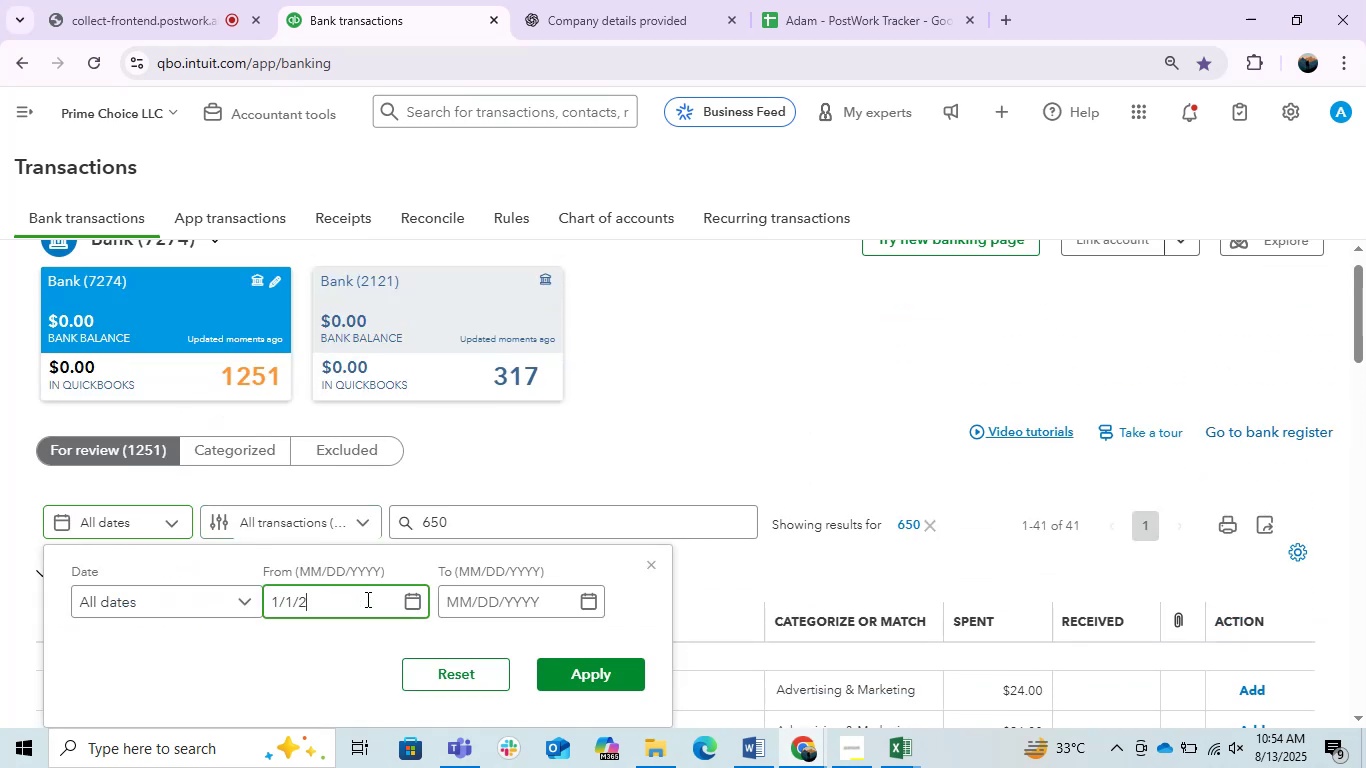 
key(Numpad0)
 